 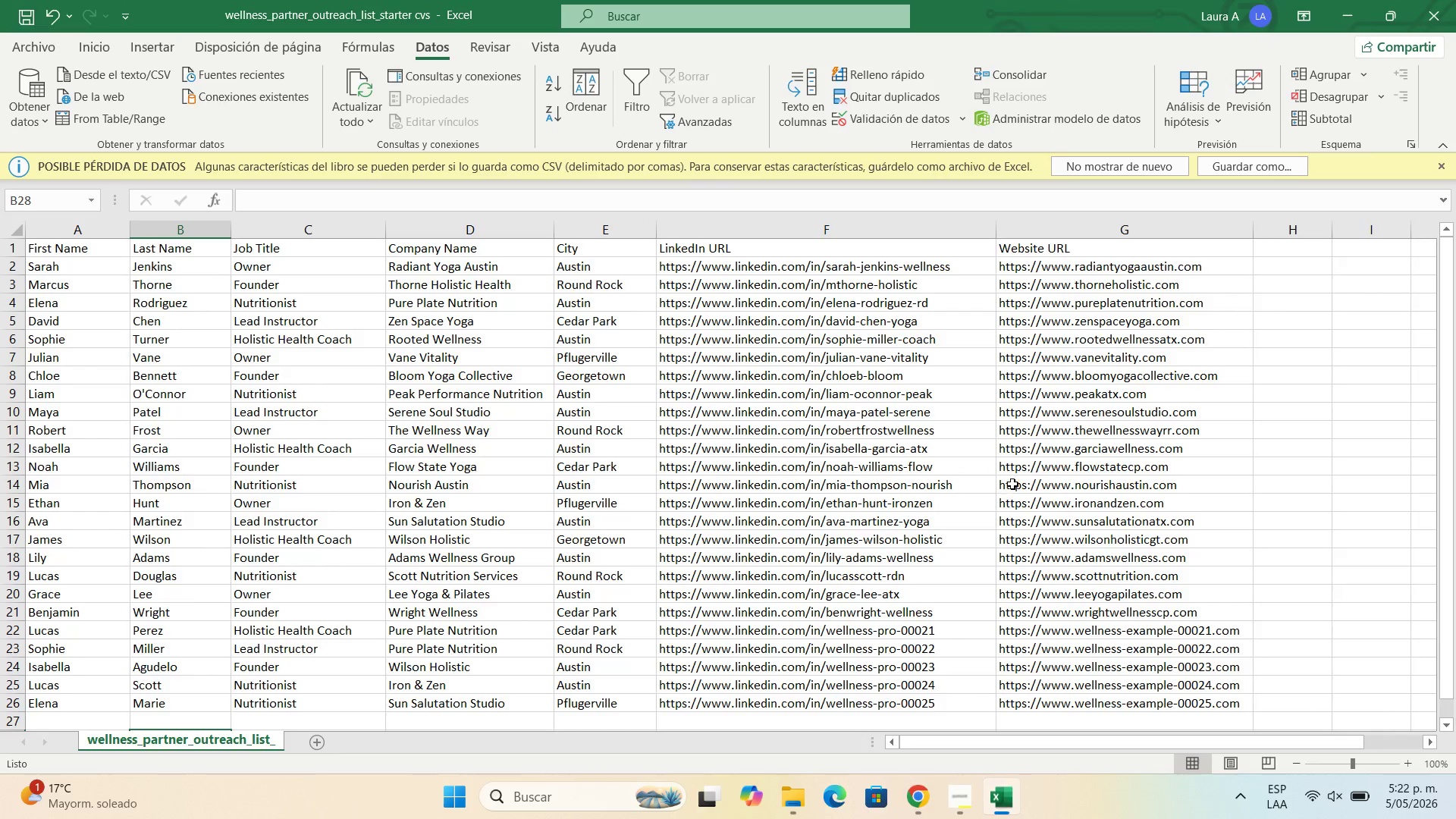 
scroll: coordinate [1200, 479], scroll_direction: down, amount: 2.0
 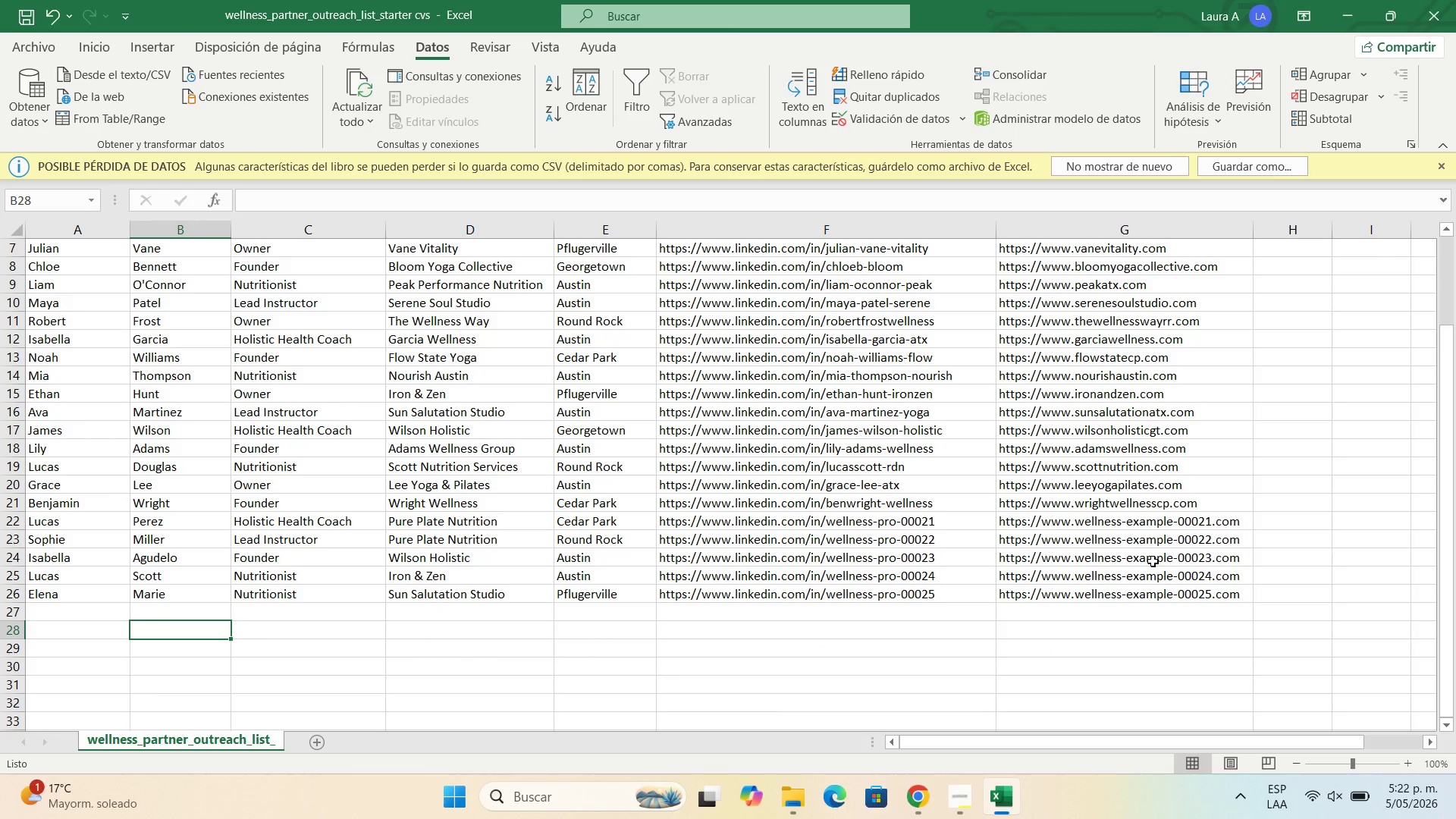 
scroll: coordinate [1116, 515], scroll_direction: up, amount: 4.0
 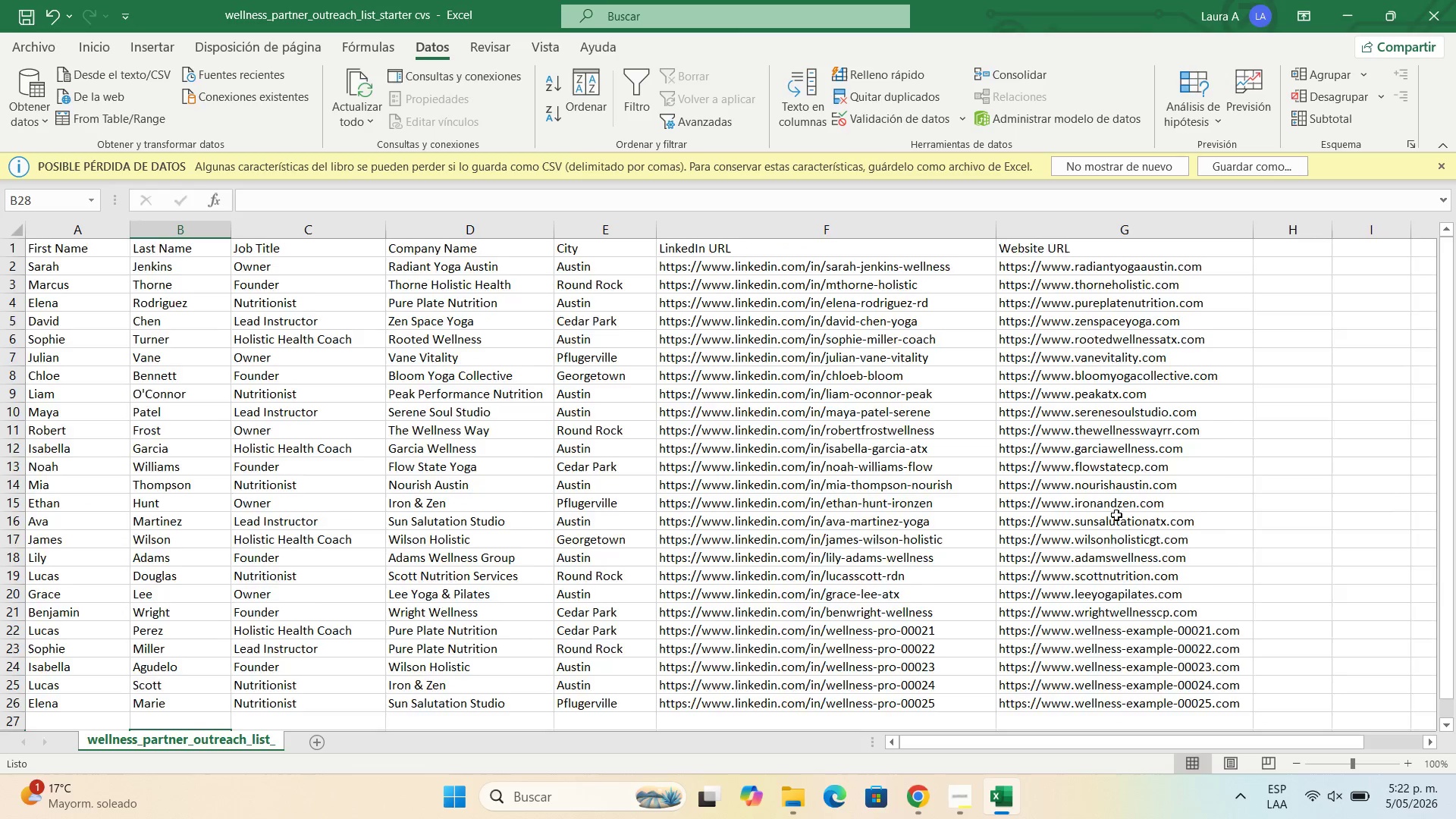 
scroll: coordinate [1116, 515], scroll_direction: down, amount: 2.0
 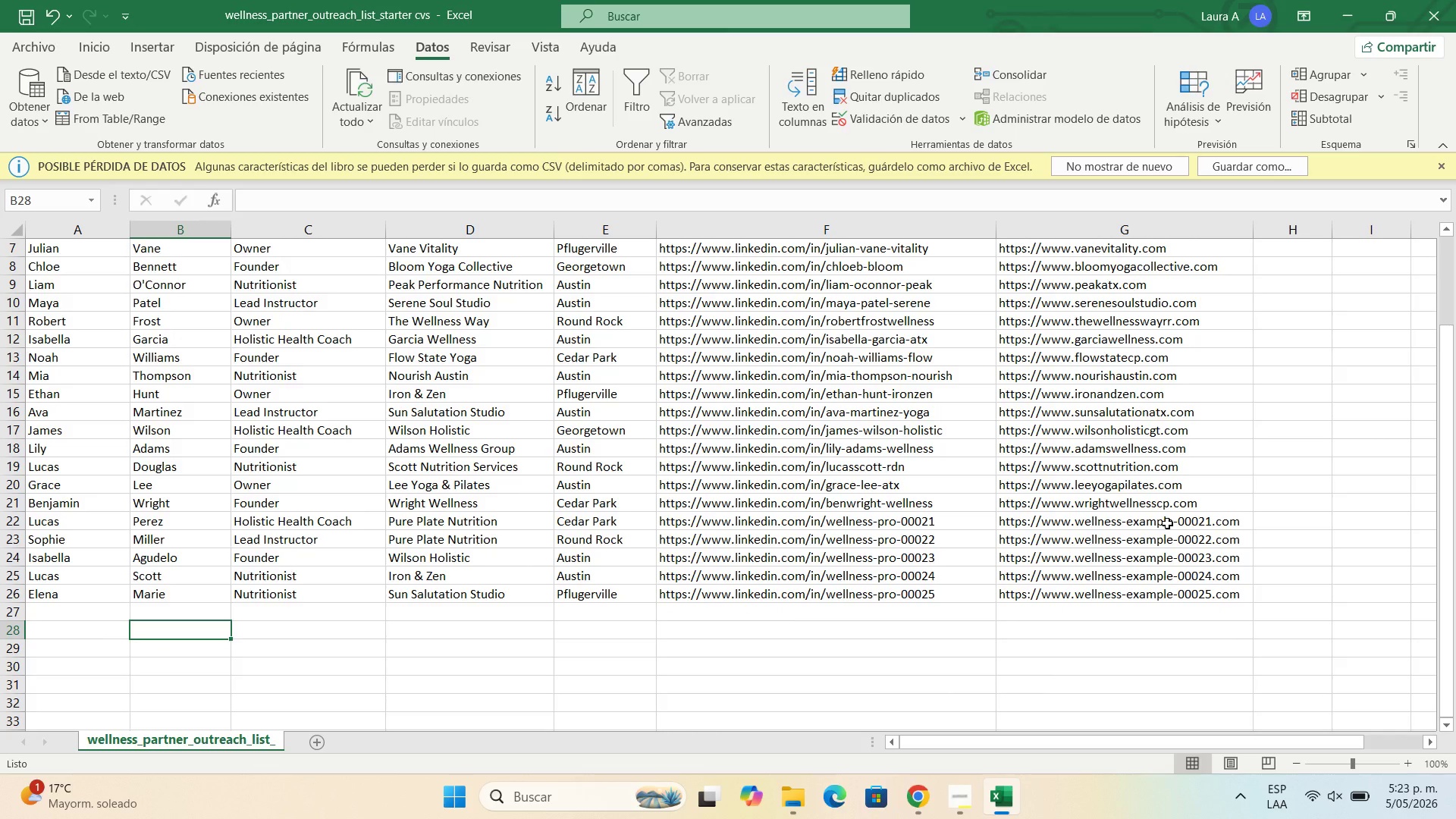 
double_click([1167, 523])
 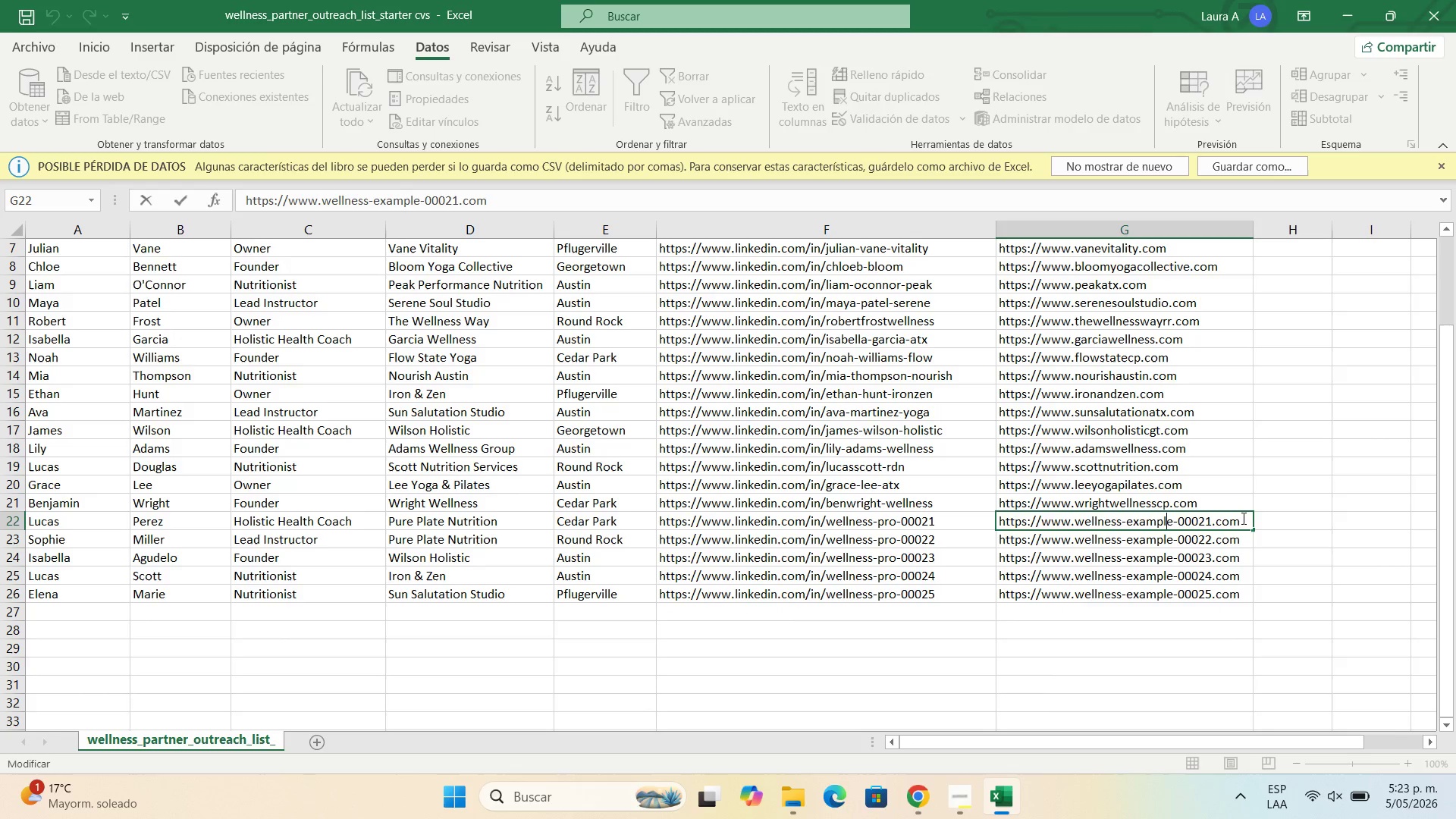 
left_click_drag(start_coordinate=[1242, 517], to_coordinate=[1134, 523])
 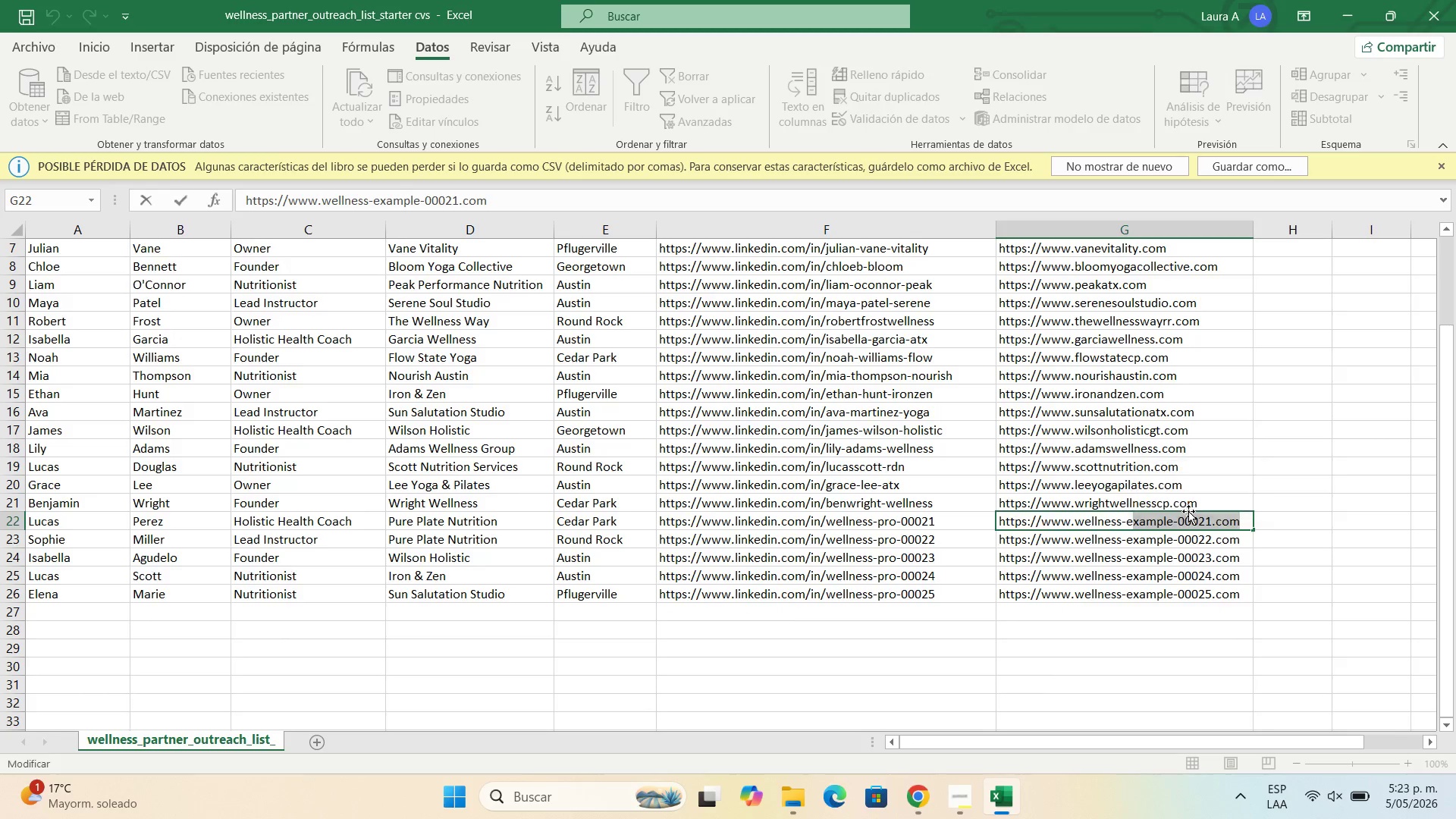 
left_click([1188, 511])
 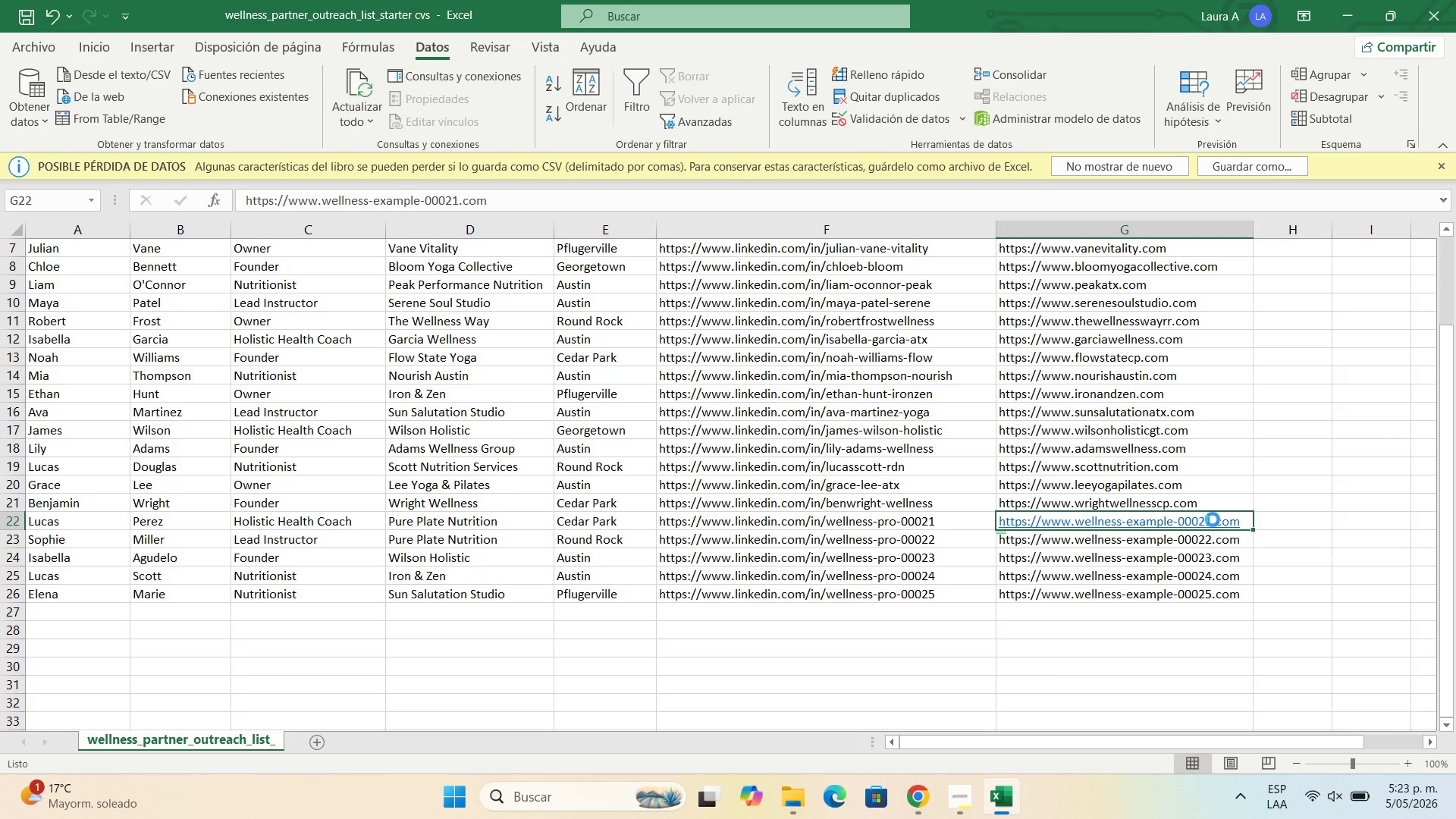 
double_click([1213, 519])
 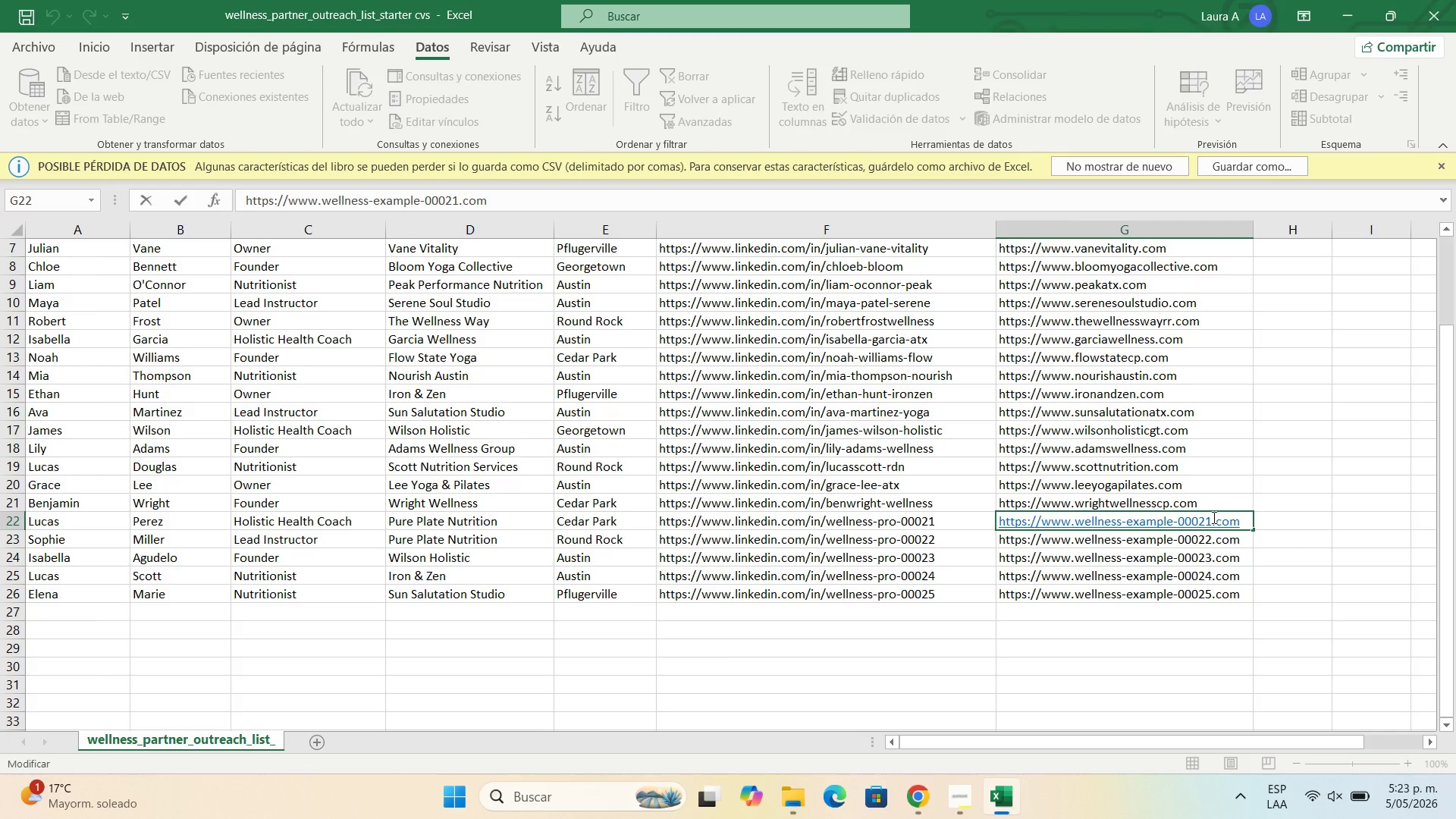 
left_click_drag(start_coordinate=[1213, 517], to_coordinate=[1152, 522])
 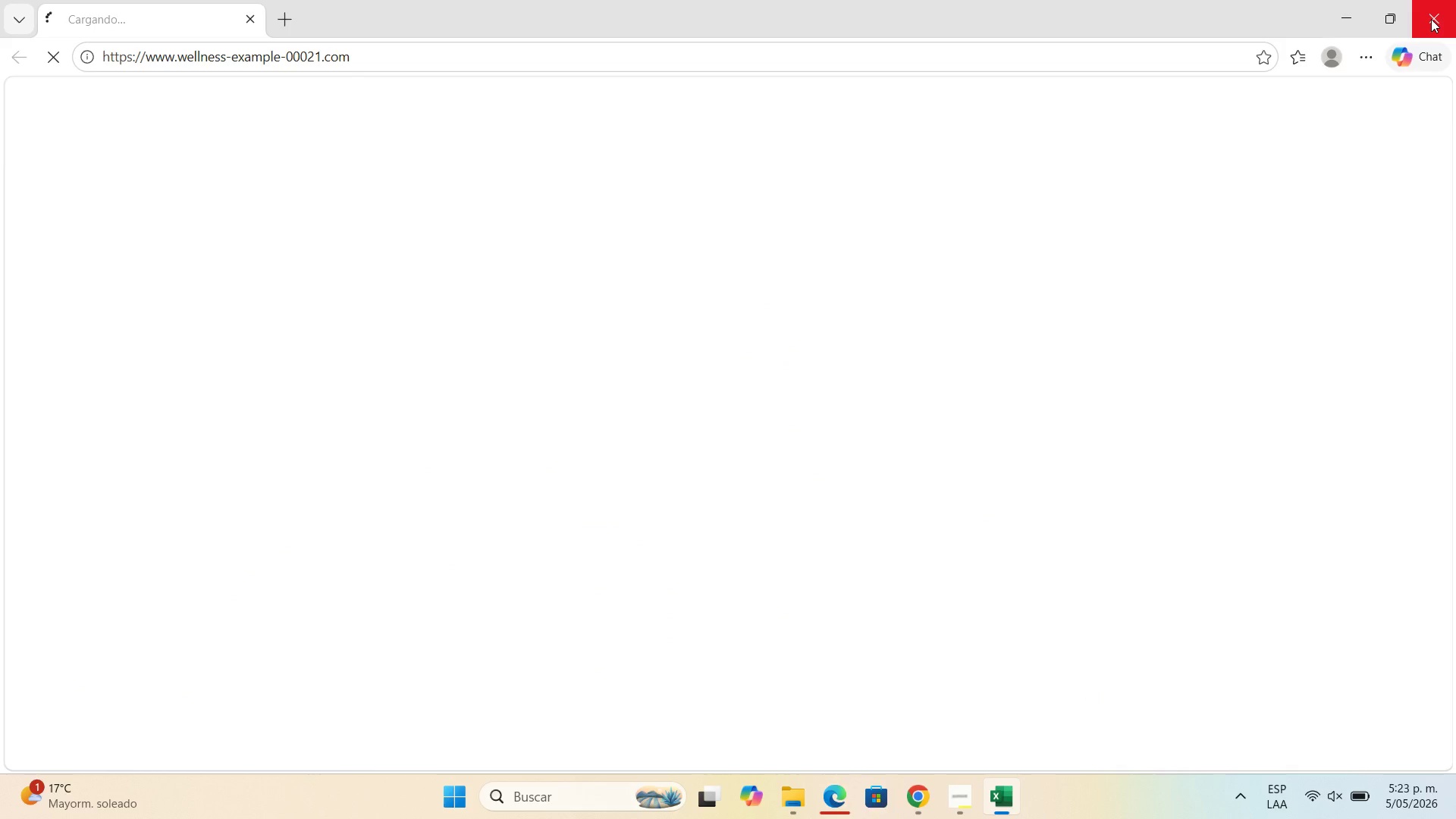 
left_click([1431, 19])
 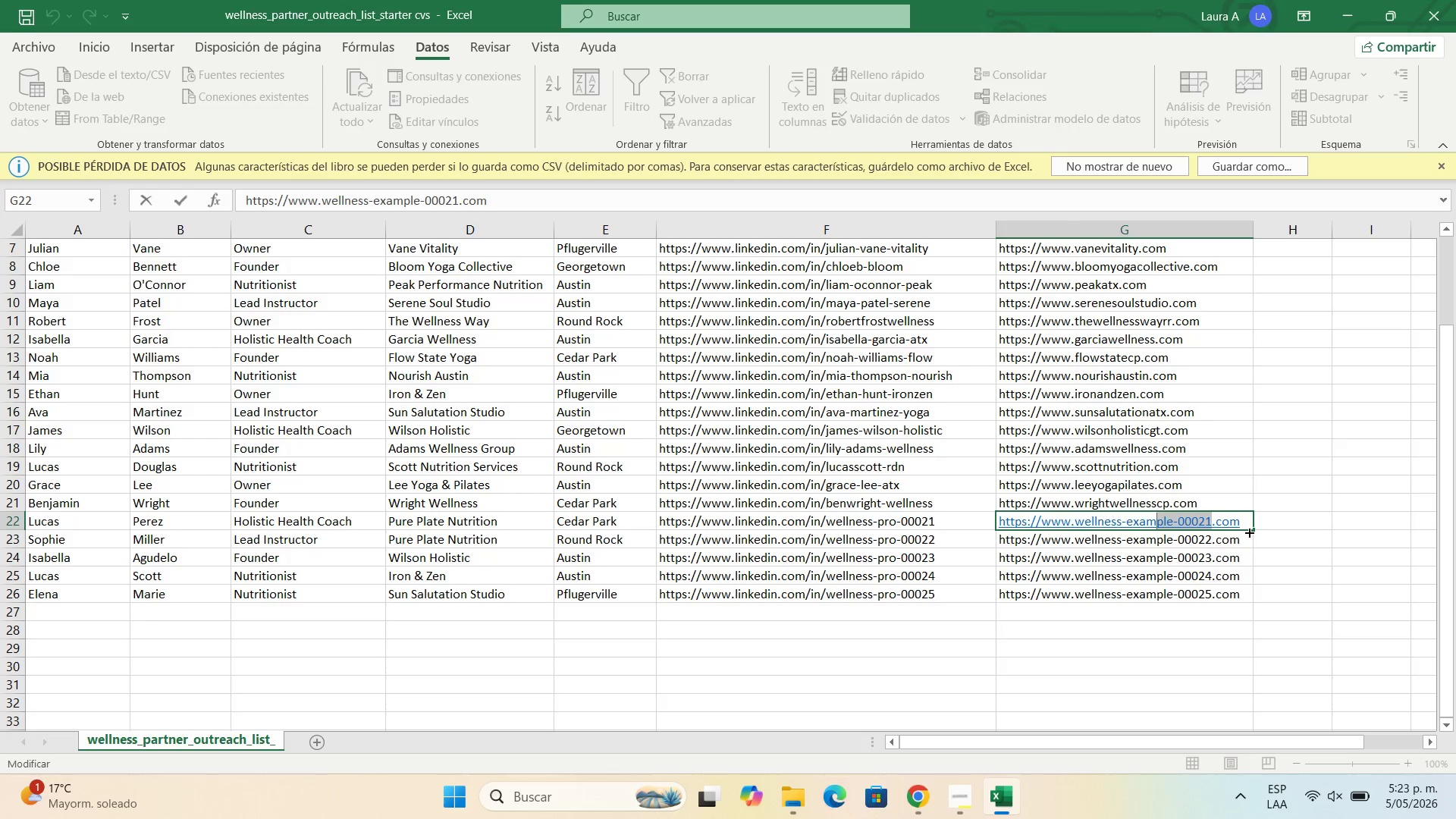 
key(Backspace)
key(Backspace)
key(Backspace)
key(Backspace)
key(Backspace)
key(Backspace)
key(Backspace)
key(Backspace)
key(Backspace)
key(Backspace)
key(Backspace)
key(Backspace)
key(Backspace)
key(Backspace)
type(PURE)
key(Backspace)
key(Backspace)
key(Backspace)
key(Backspace)
type(pue)
key(Backspace)
type(re)
 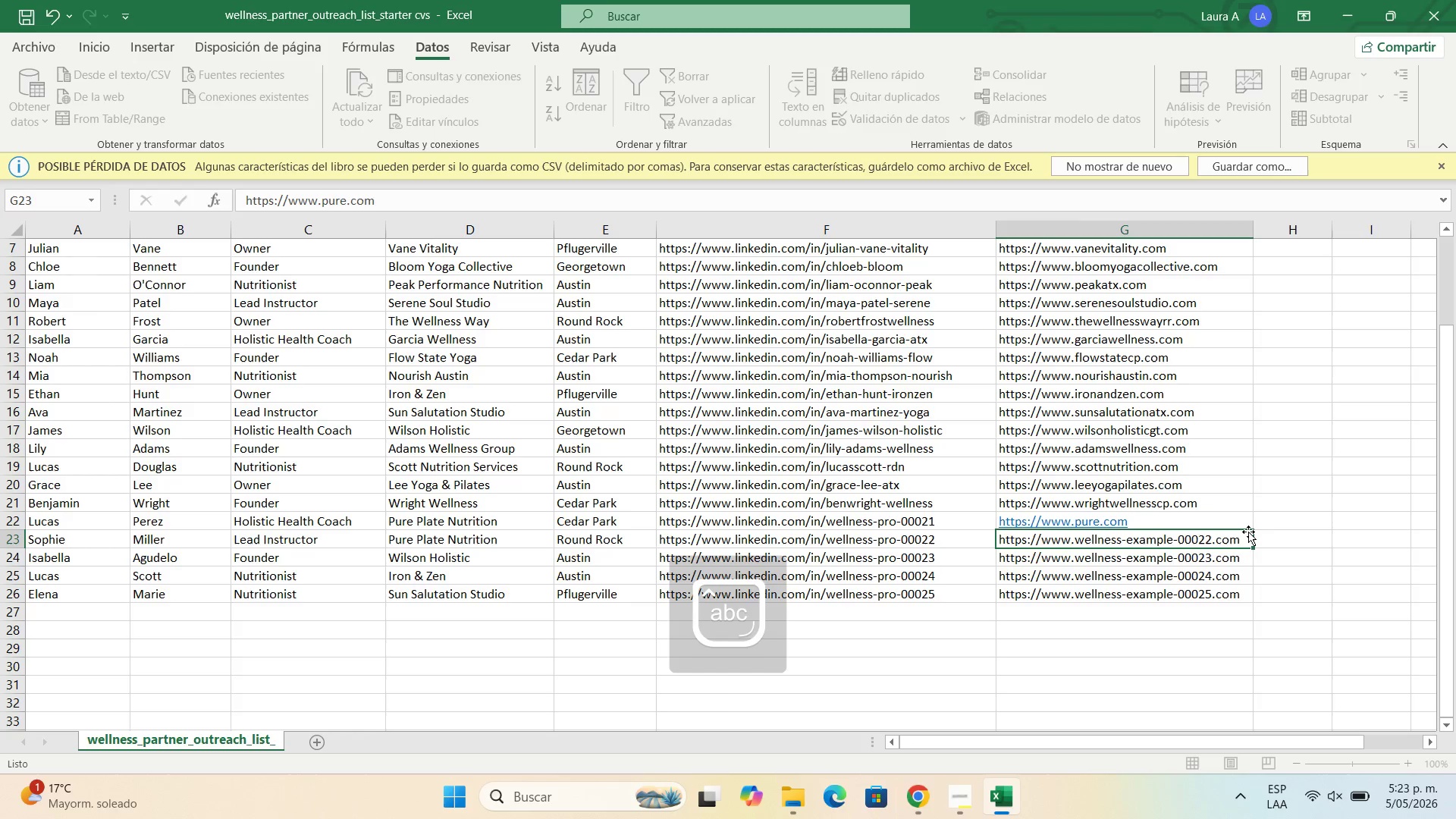 
key(Enter)
 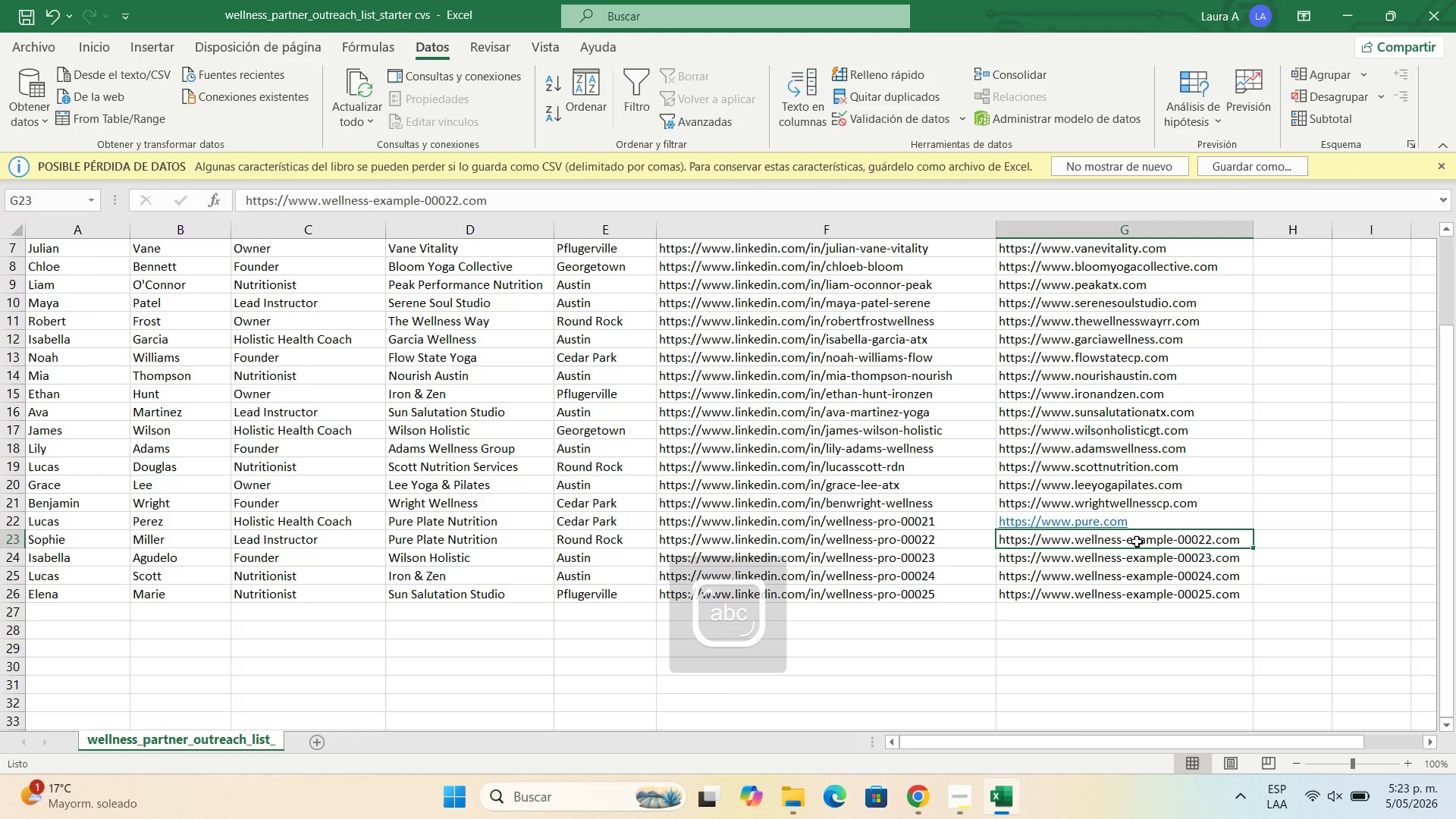 
double_click([1131, 537])
 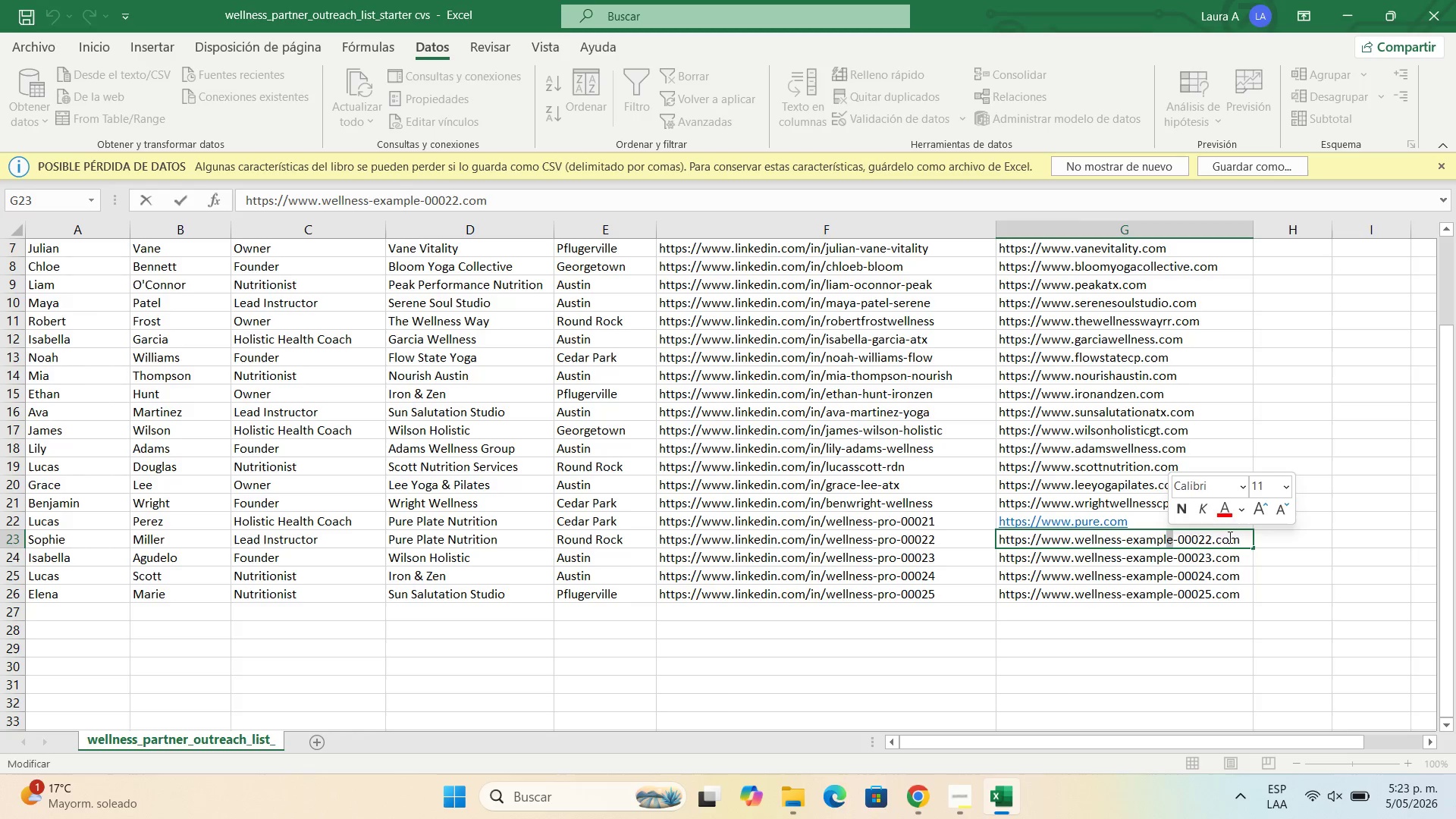 
left_click_drag(start_coordinate=[1209, 533], to_coordinate=[1078, 545])
 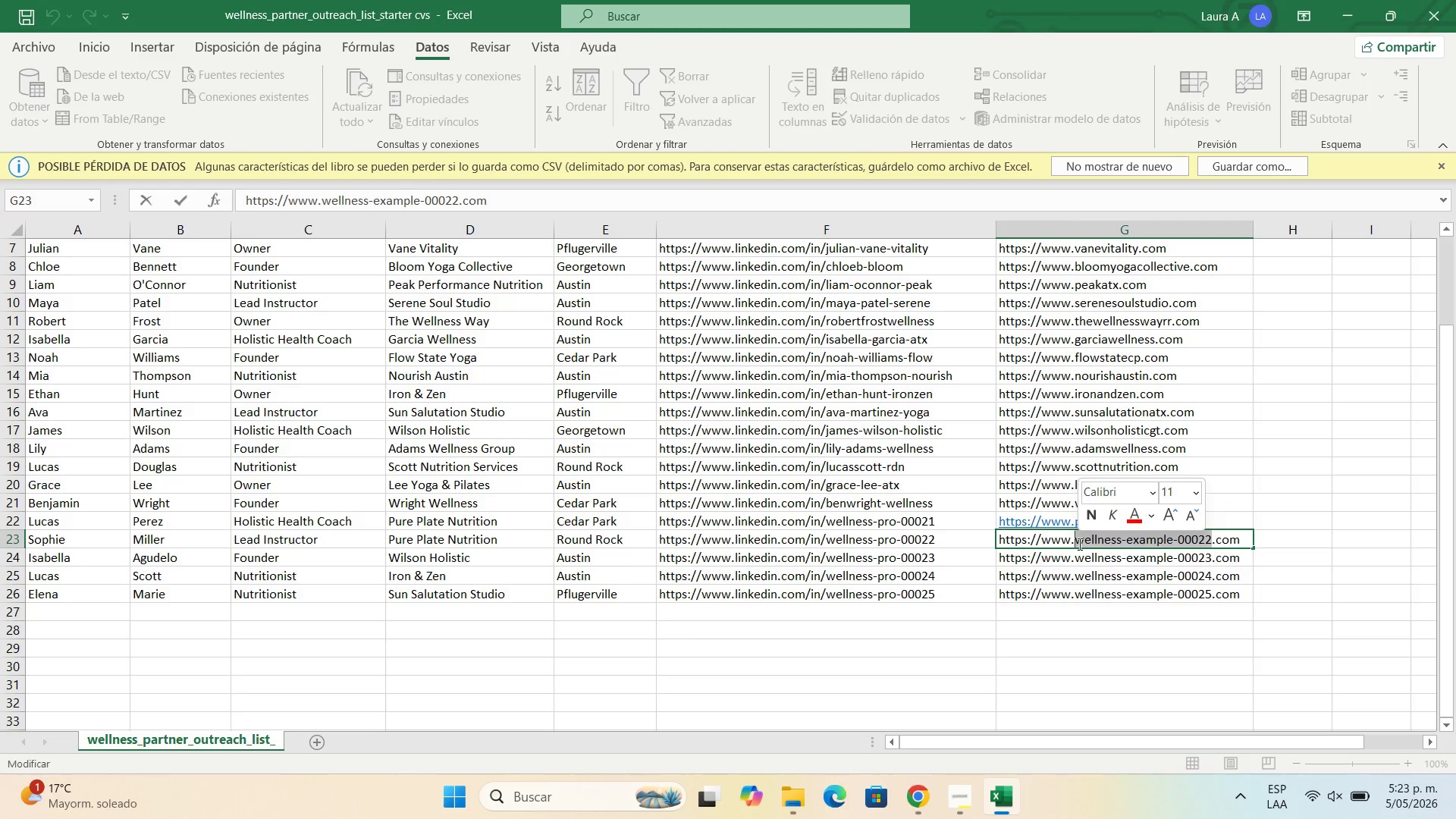 
type(plate)
 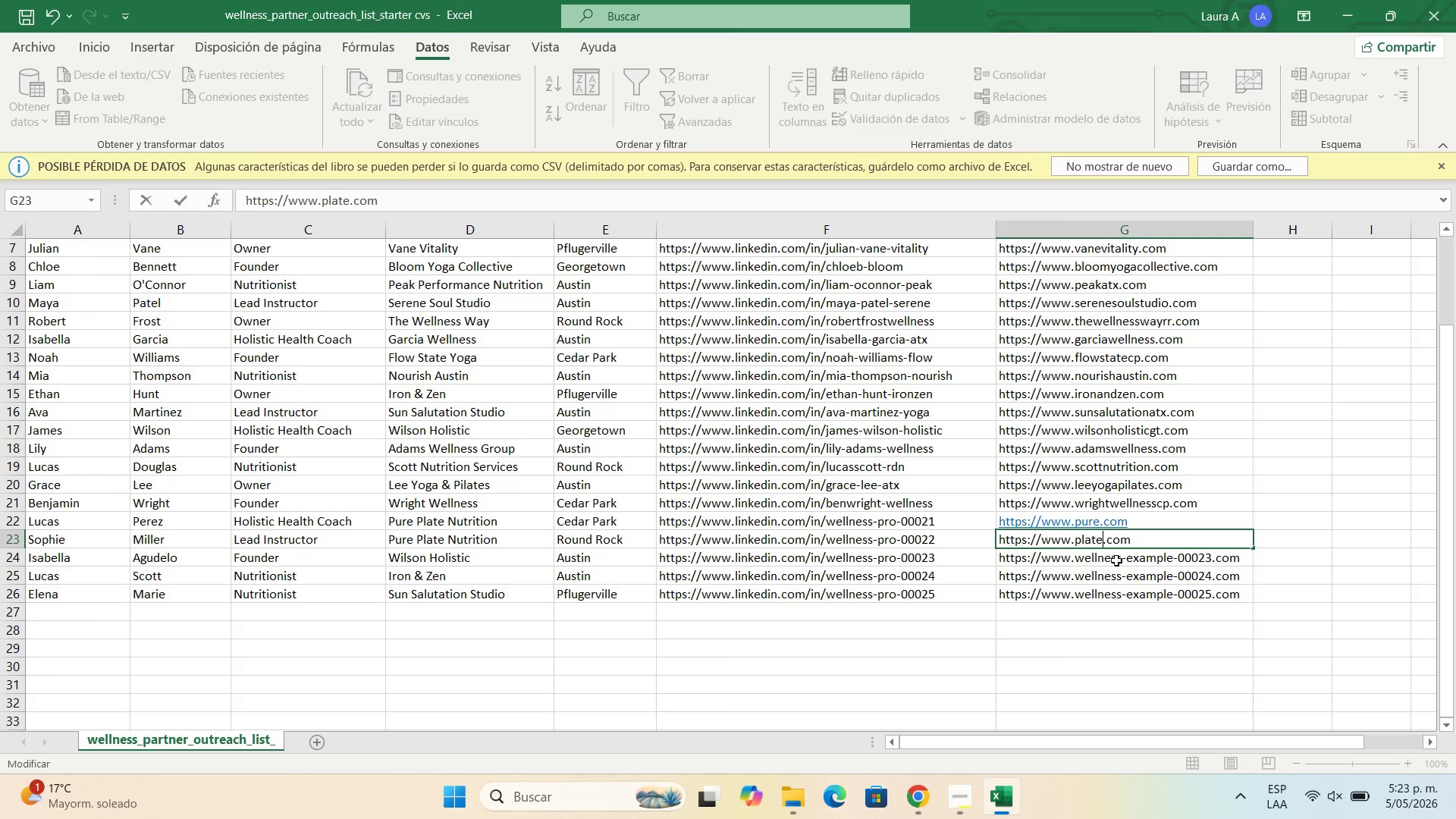 
double_click([1117, 560])
 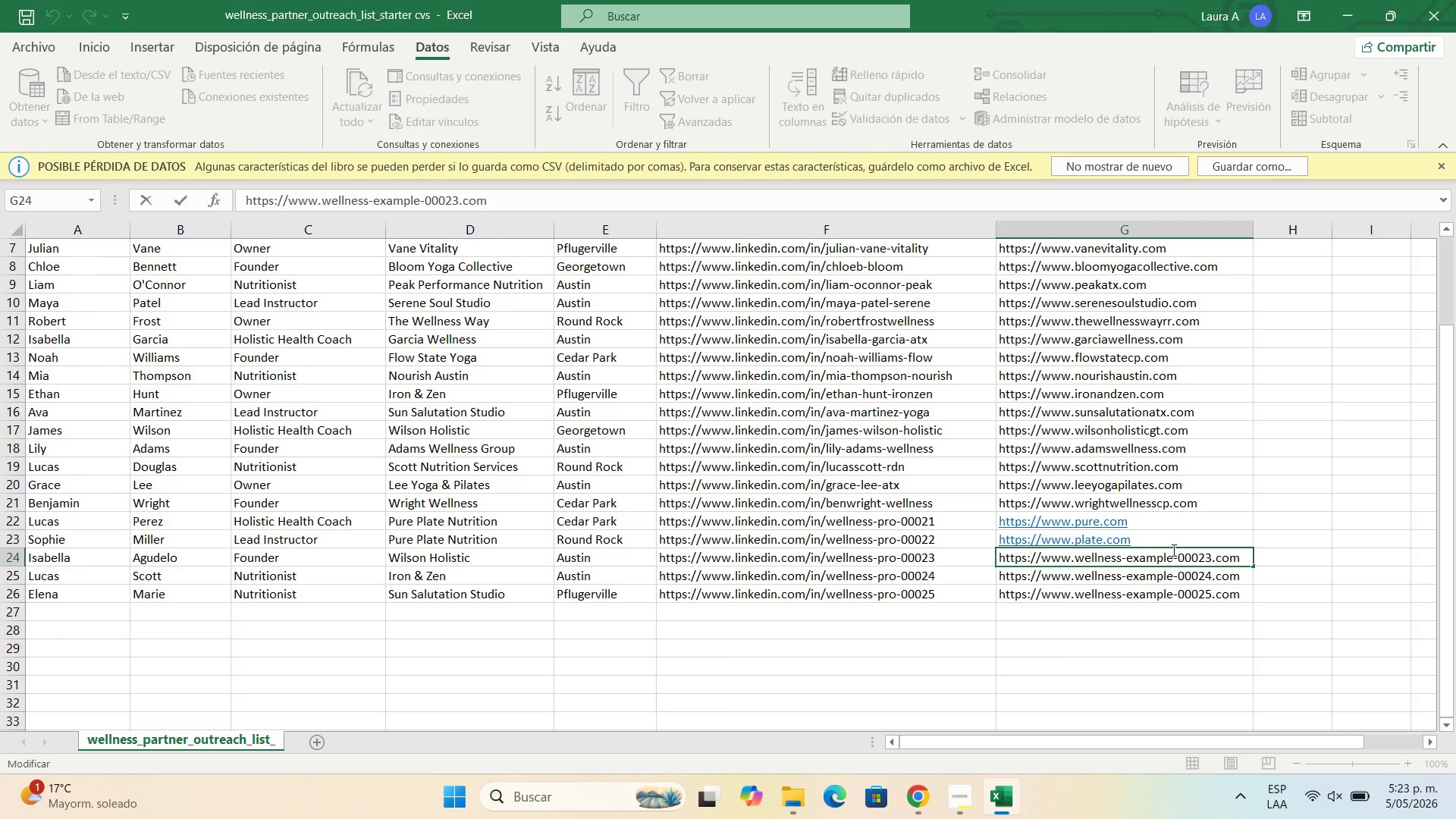 
left_click_drag(start_coordinate=[1172, 550], to_coordinate=[1139, 551])
 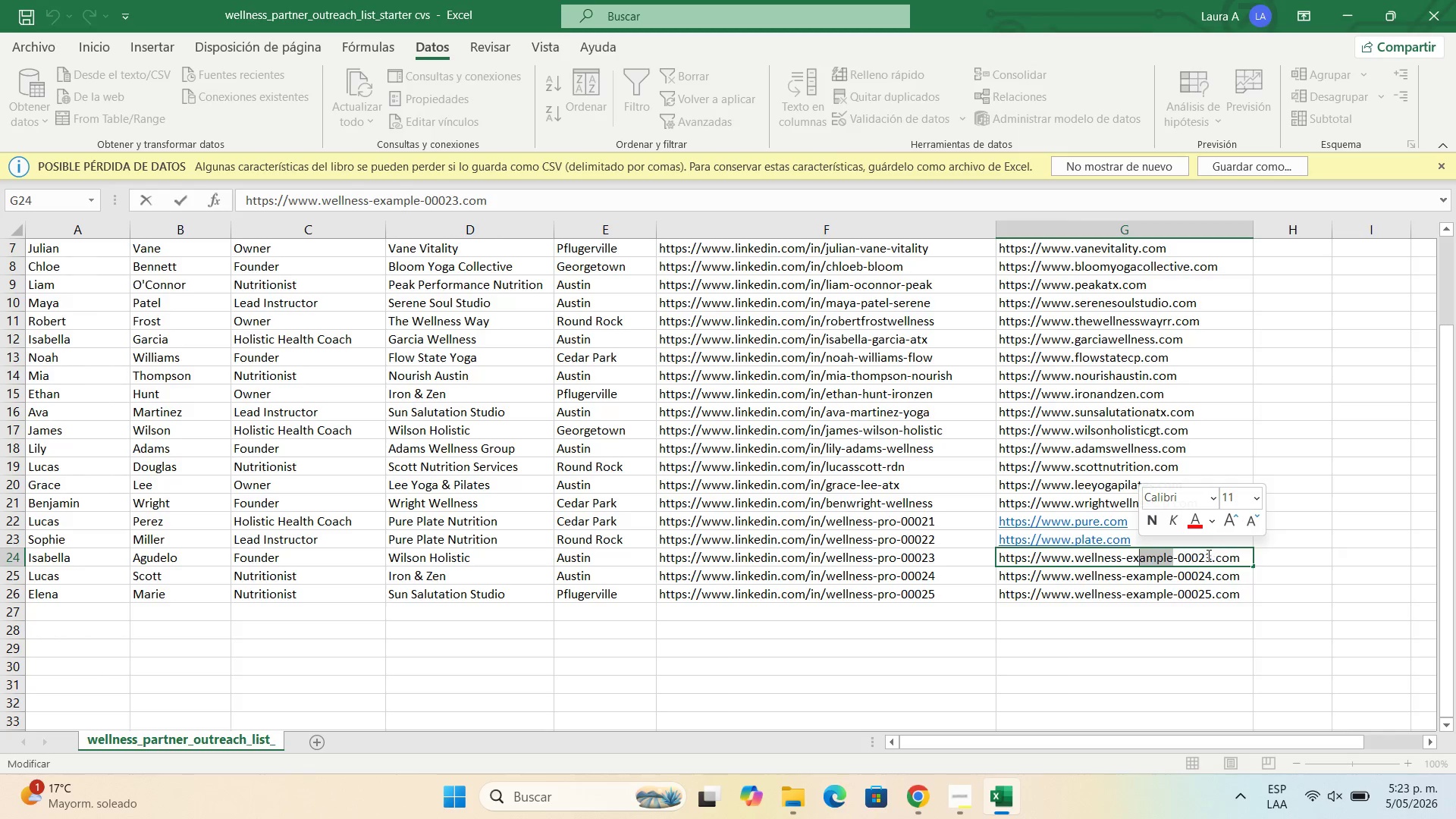 
left_click_drag(start_coordinate=[1207, 555], to_coordinate=[1191, 563])
 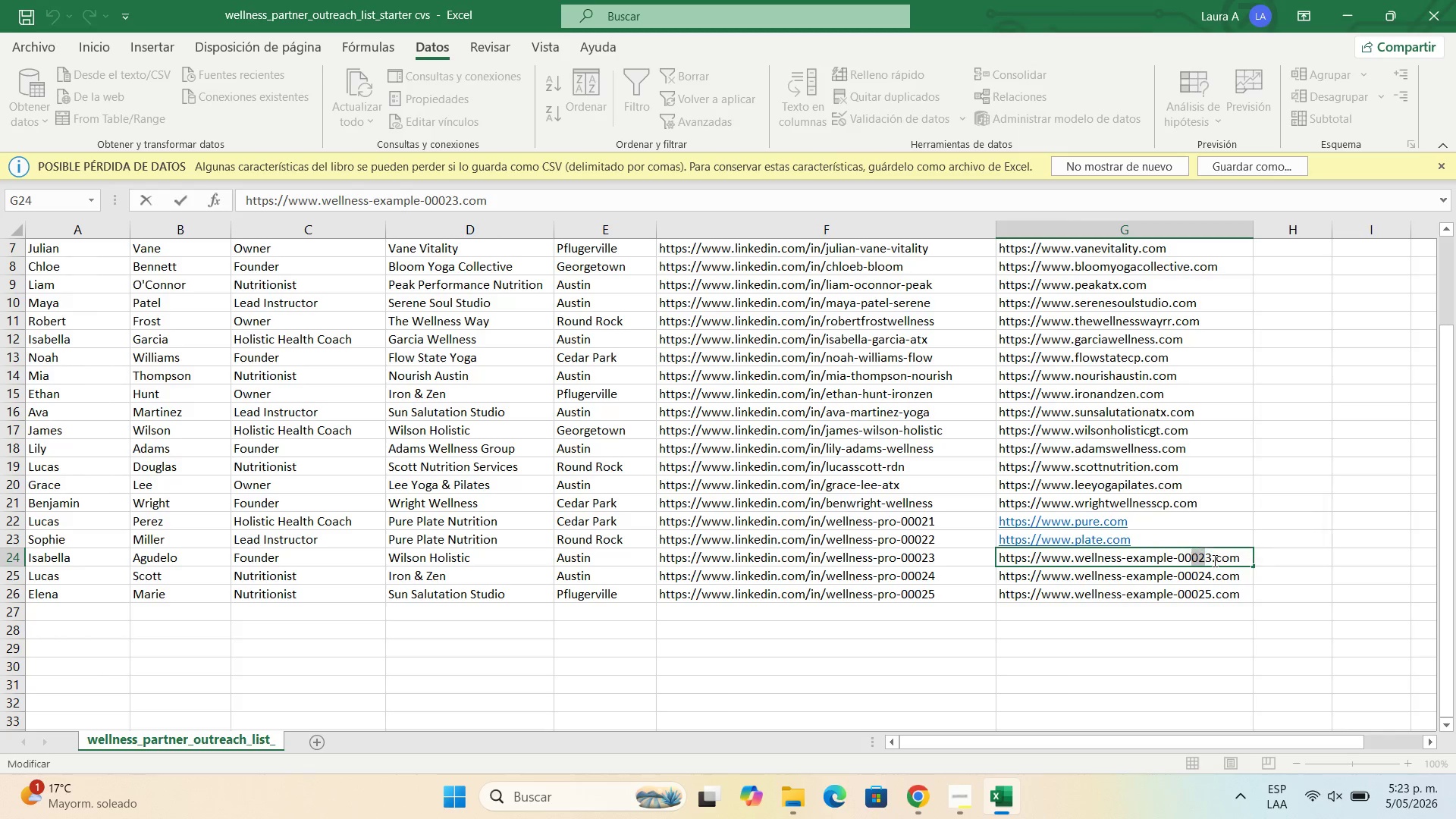 
left_click_drag(start_coordinate=[1213, 560], to_coordinate=[1079, 559])
 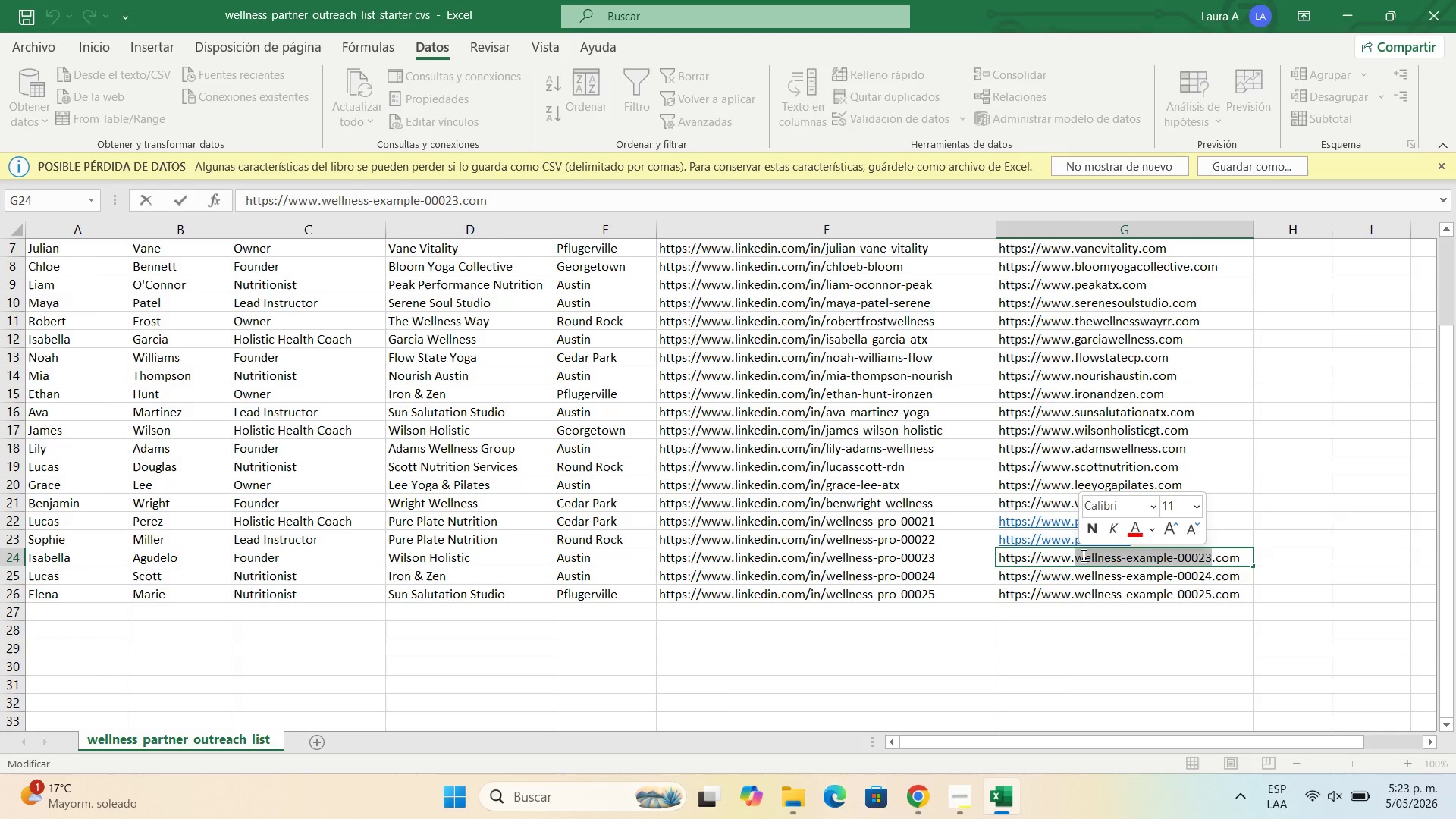 
type(wilo)
key(Backspace)
type(son)
 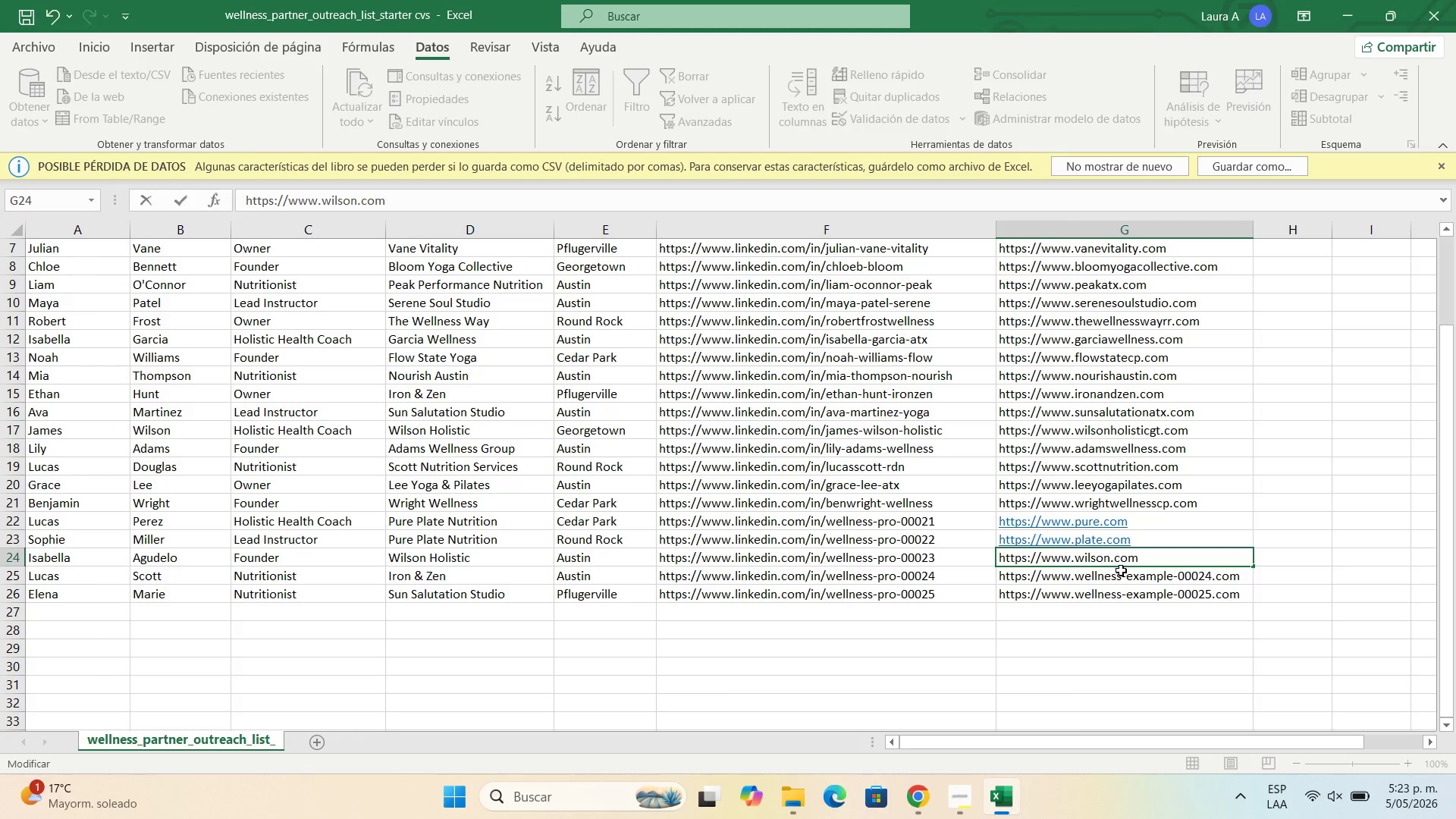 
double_click([1121, 570])
 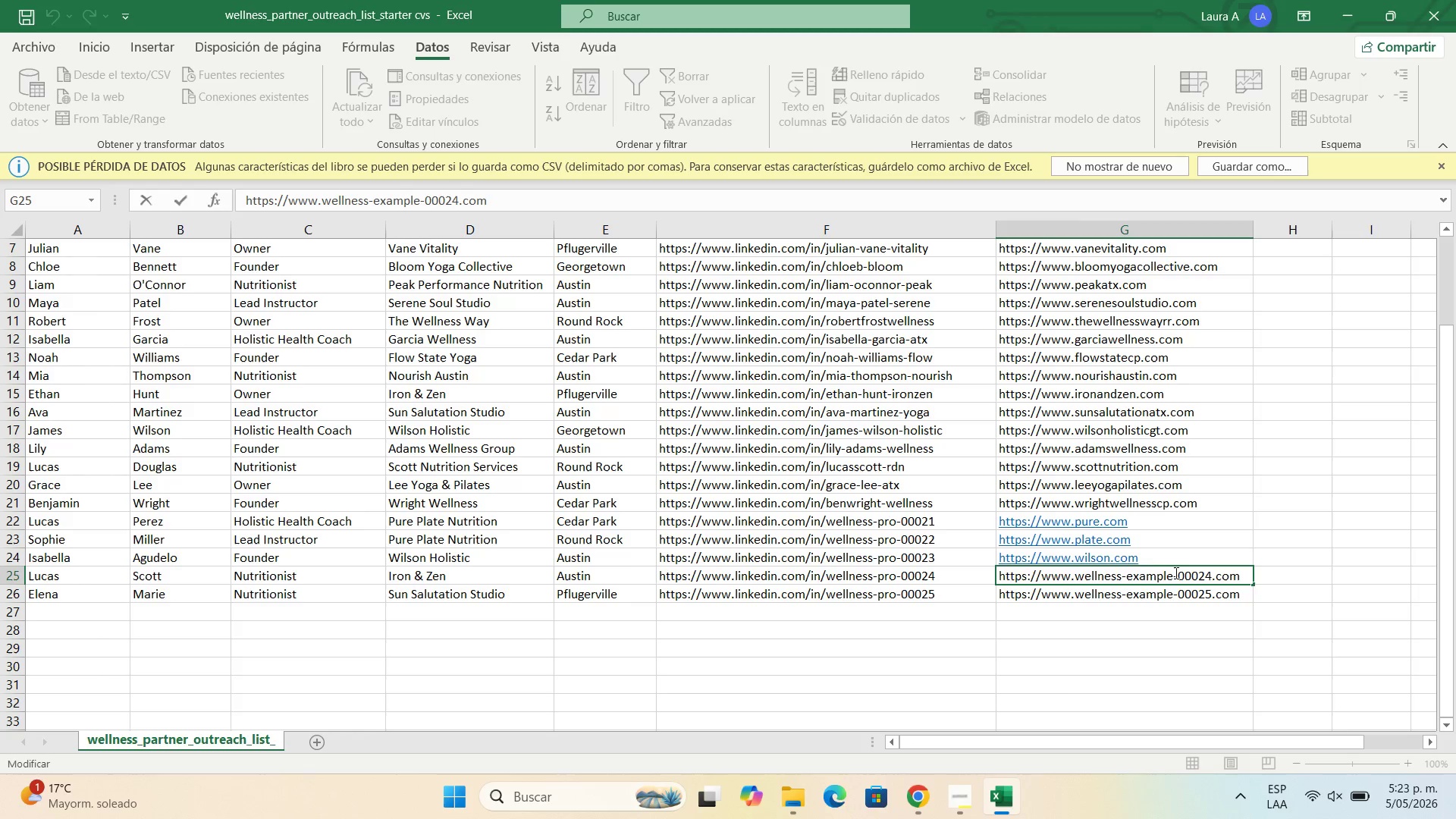 
left_click_drag(start_coordinate=[1175, 573], to_coordinate=[1146, 573])
 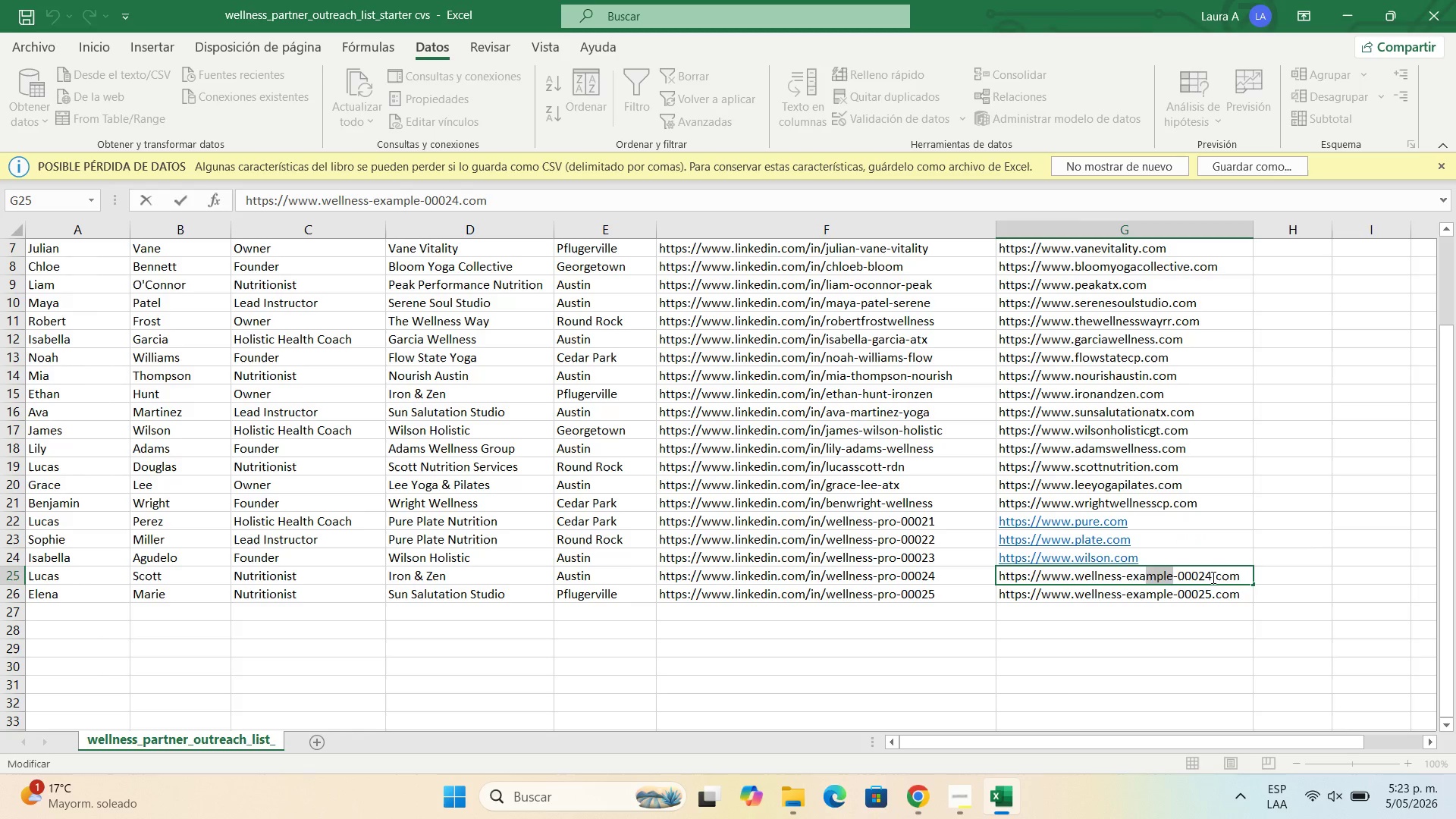 
left_click_drag(start_coordinate=[1212, 577], to_coordinate=[1075, 576])
 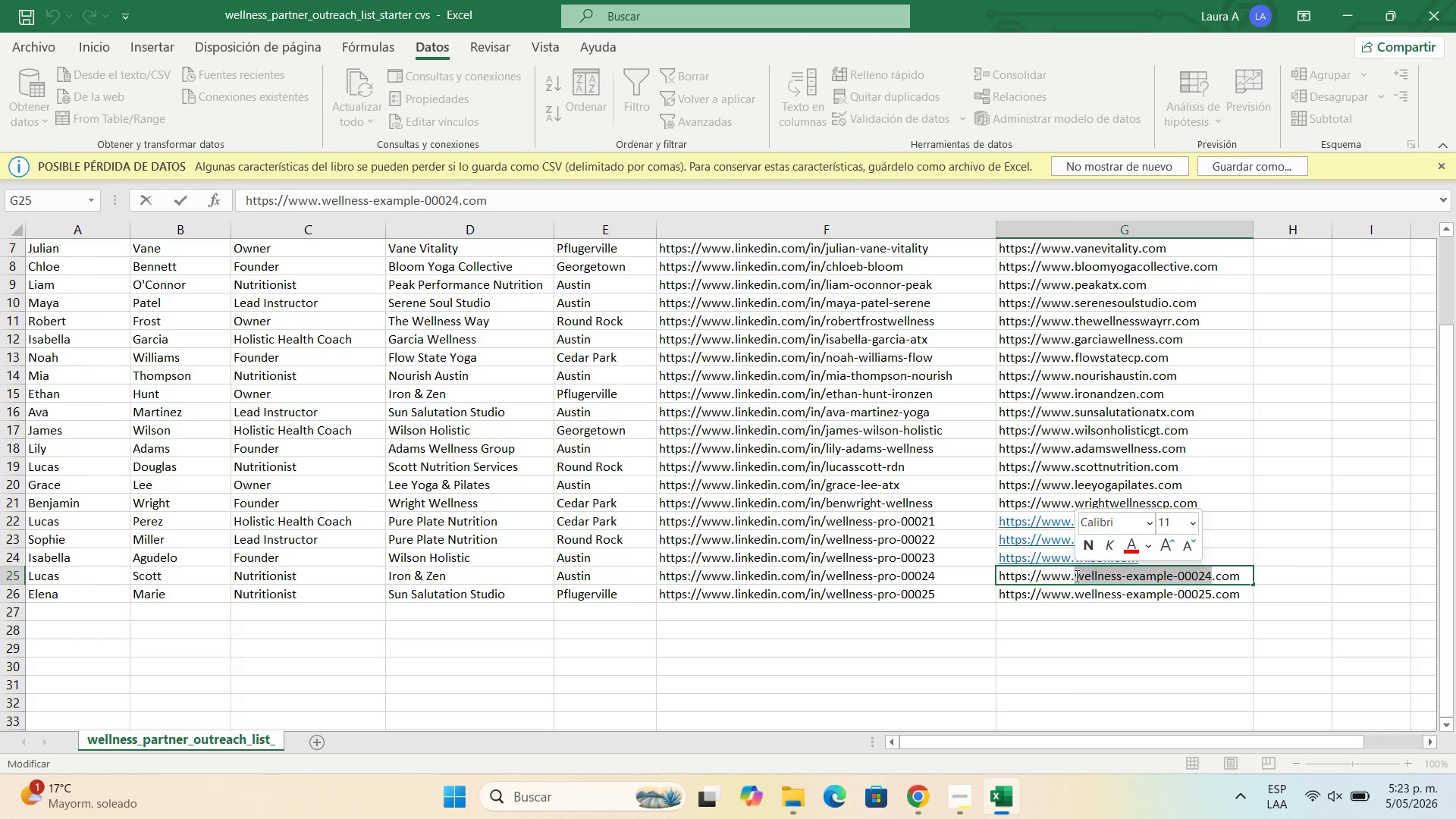 
type(ion)
 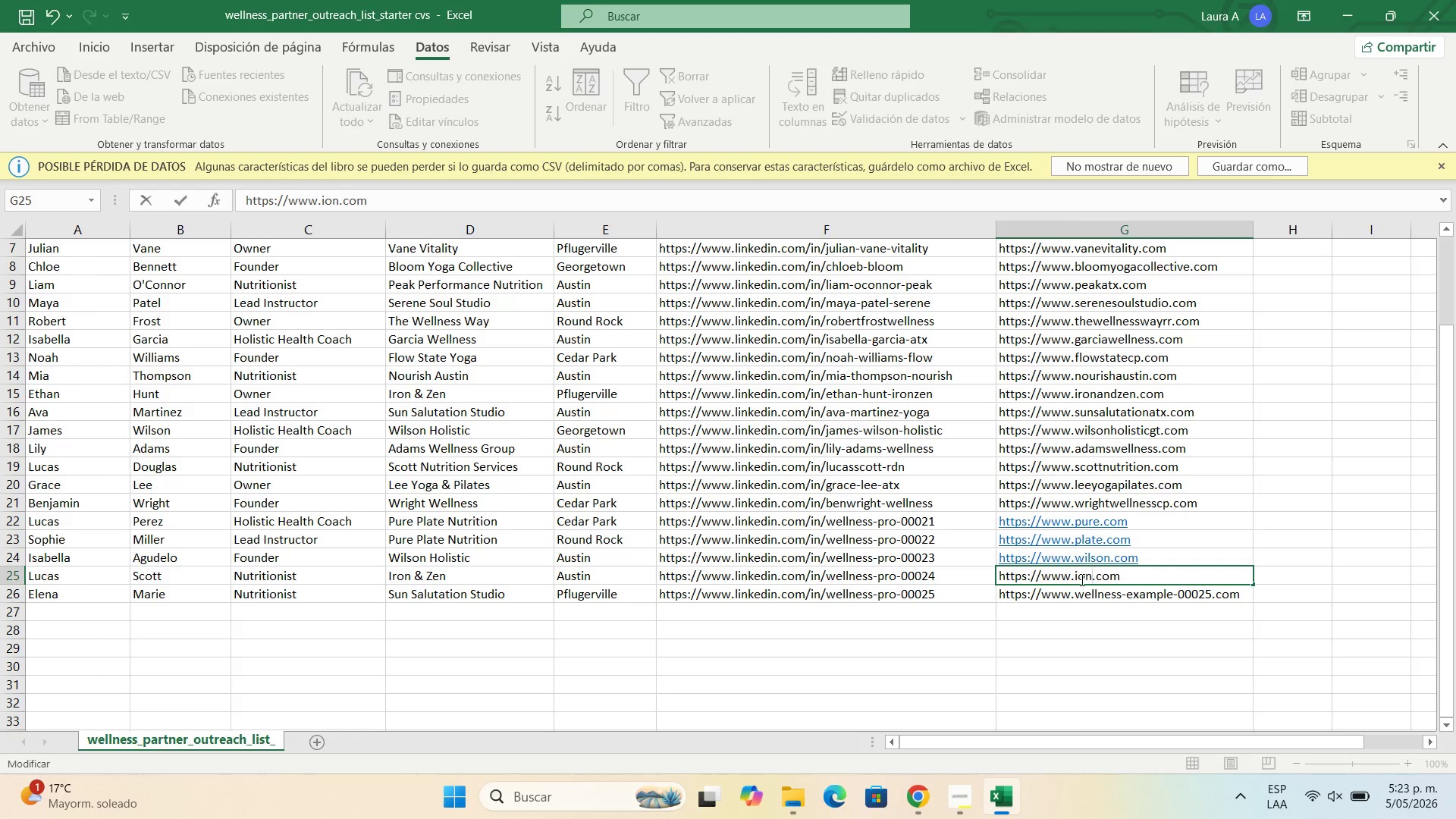 
key(Backspace)
key(Backspace)
type(rom)
key(Backspace)
key(Backspace)
type(on)
 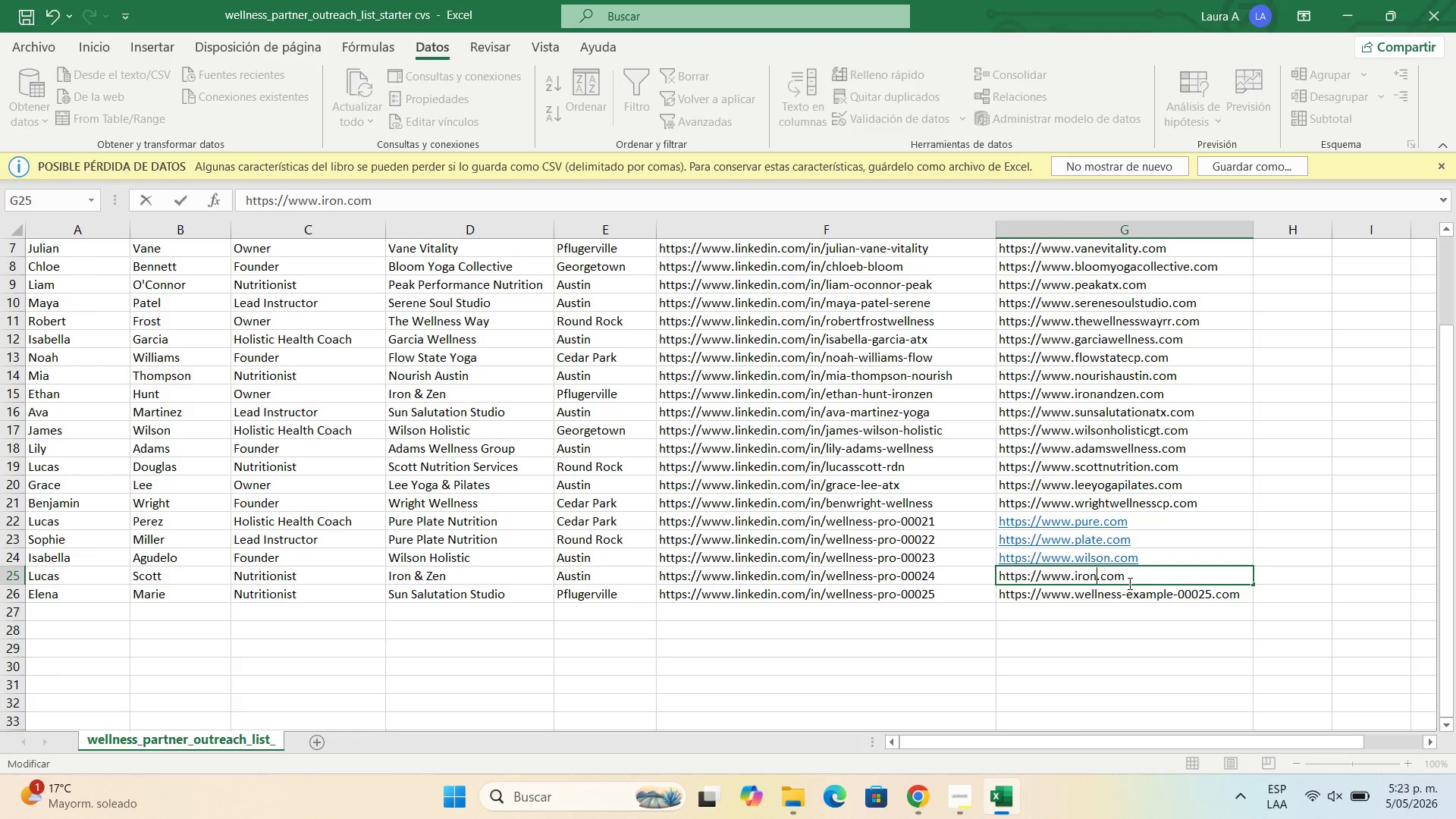 
double_click([1131, 588])
 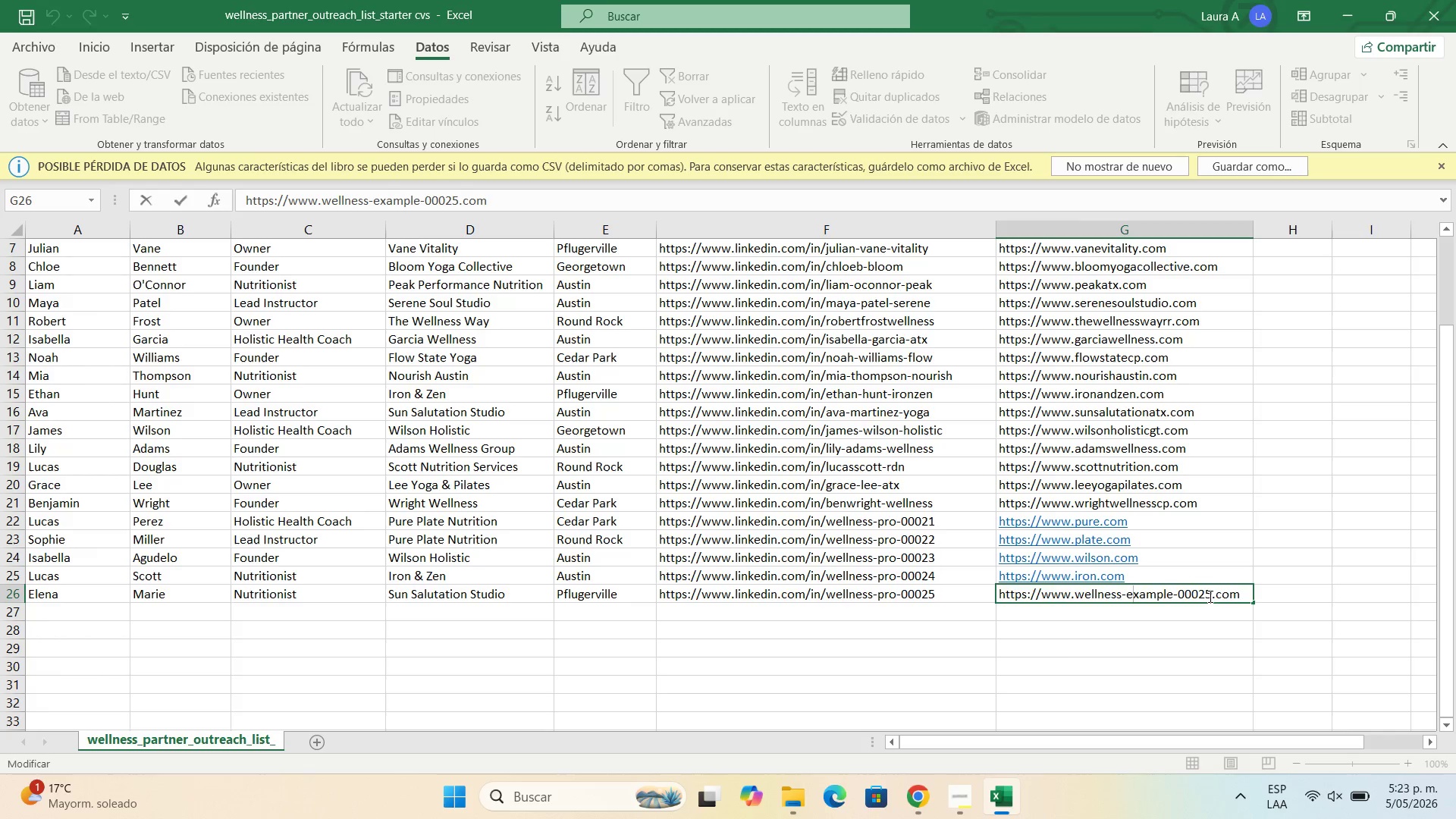 
left_click_drag(start_coordinate=[1209, 596], to_coordinate=[1078, 598])
 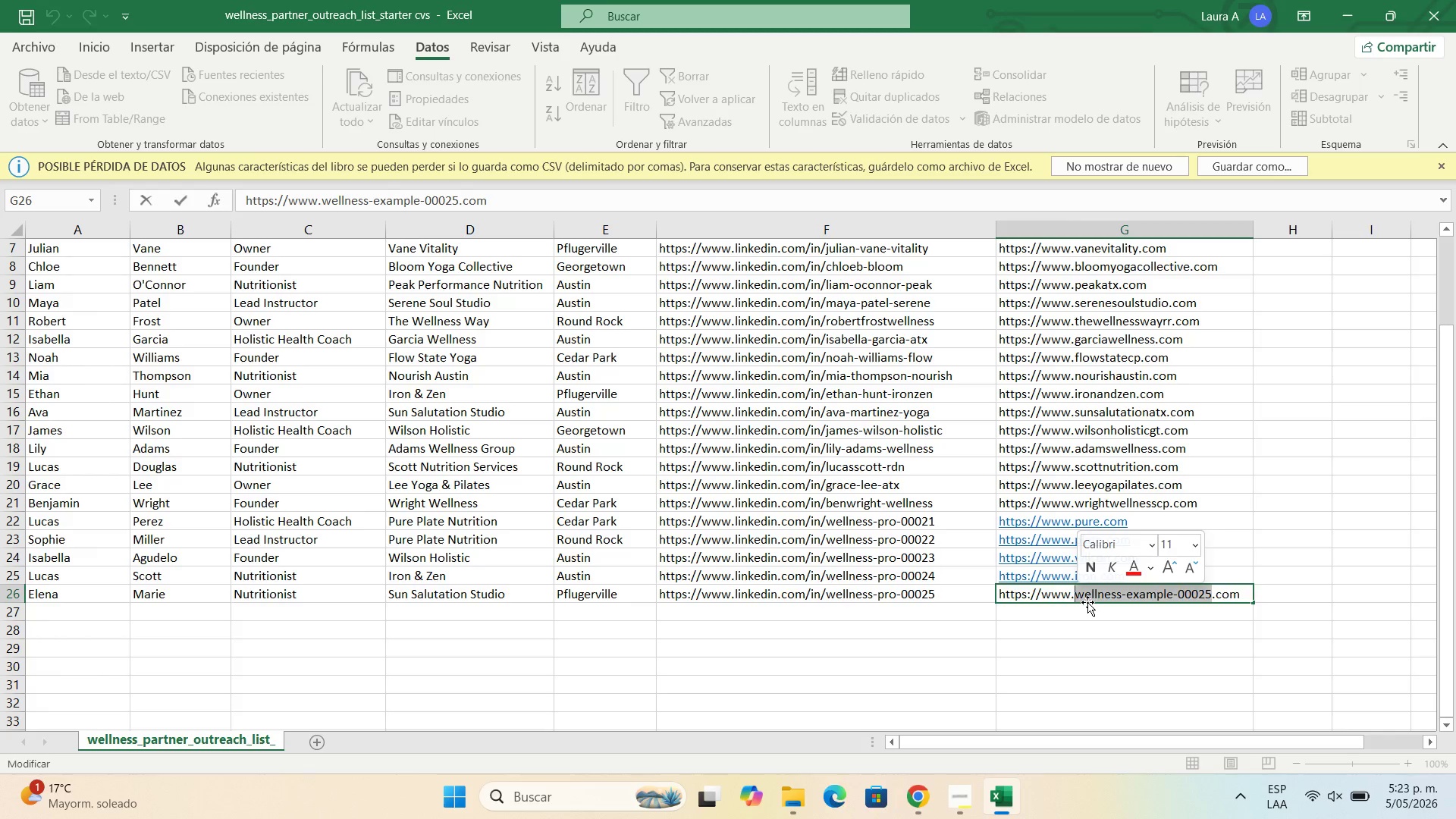 
type(sun)
 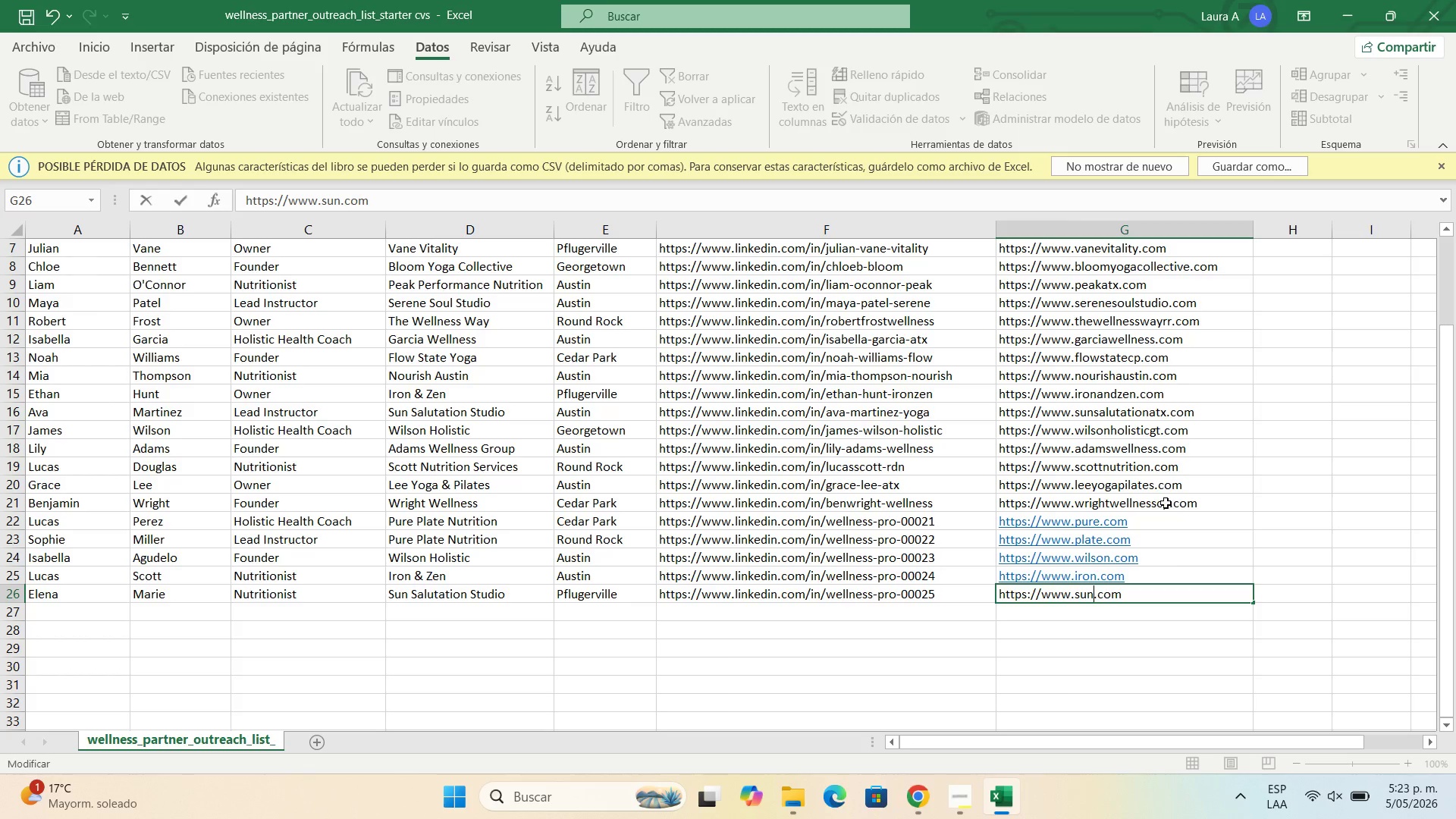 
double_click([1166, 503])
 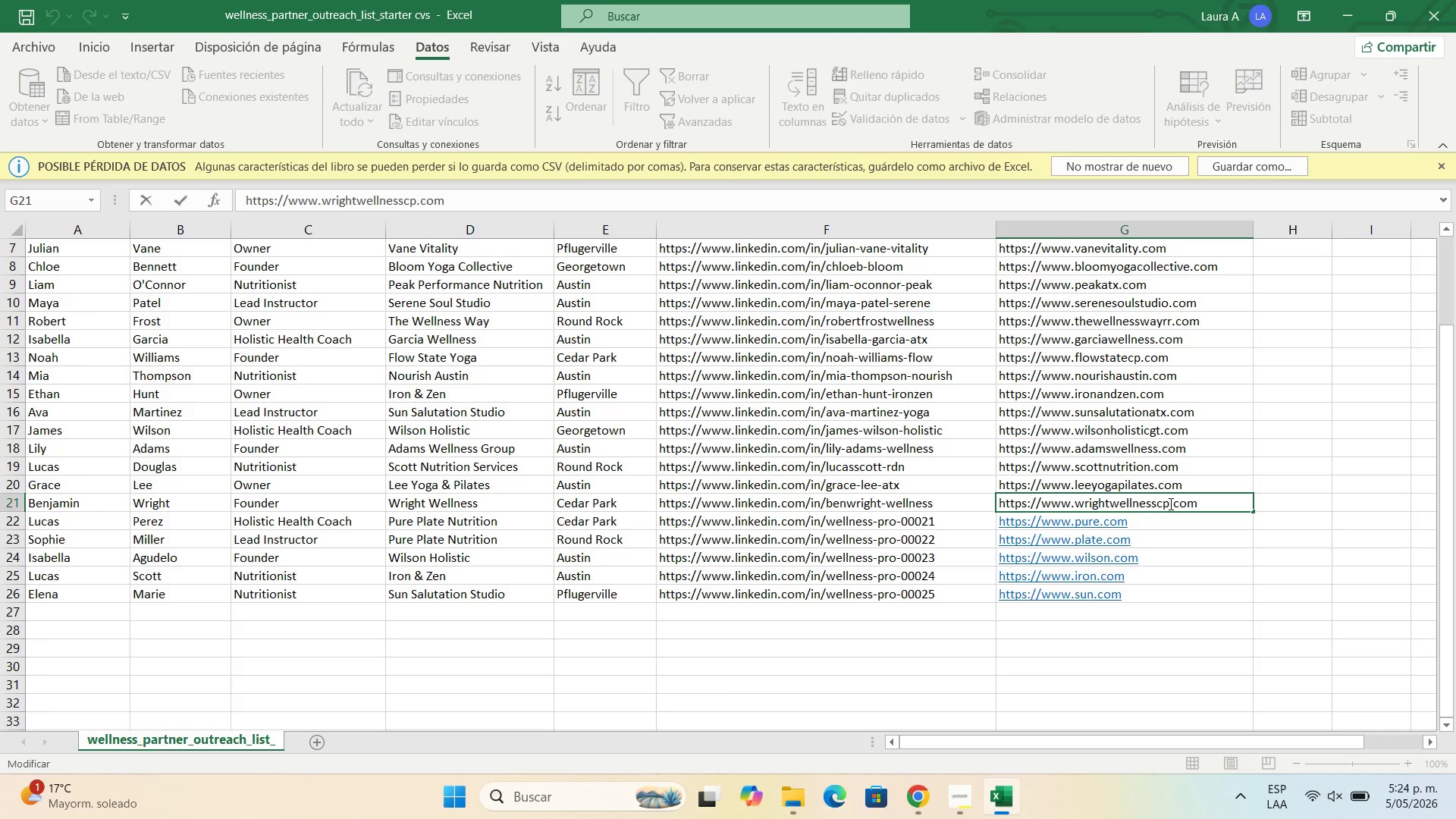 
left_click_drag(start_coordinate=[1169, 504], to_coordinate=[1078, 503])
 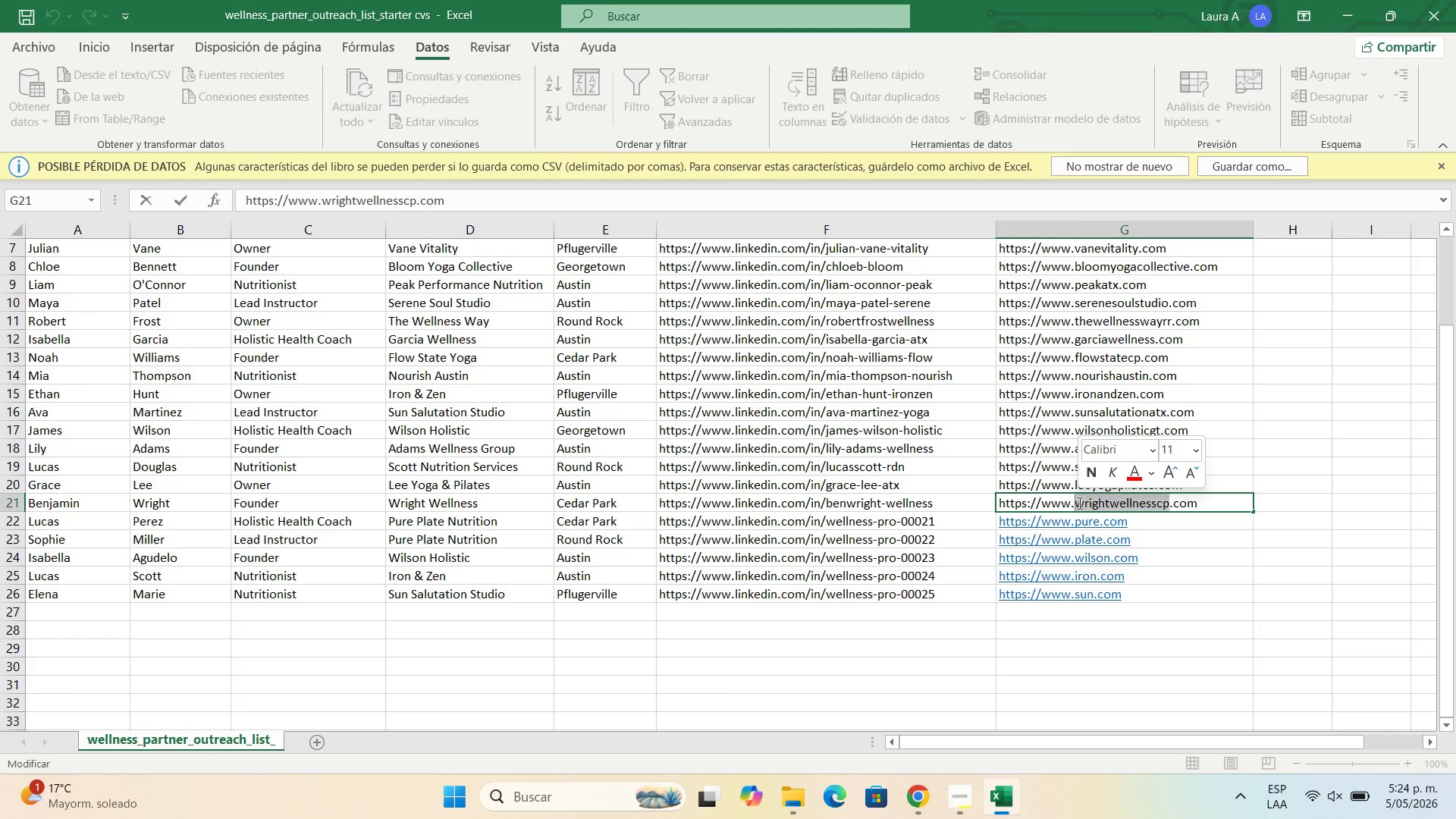 
type(whright)
 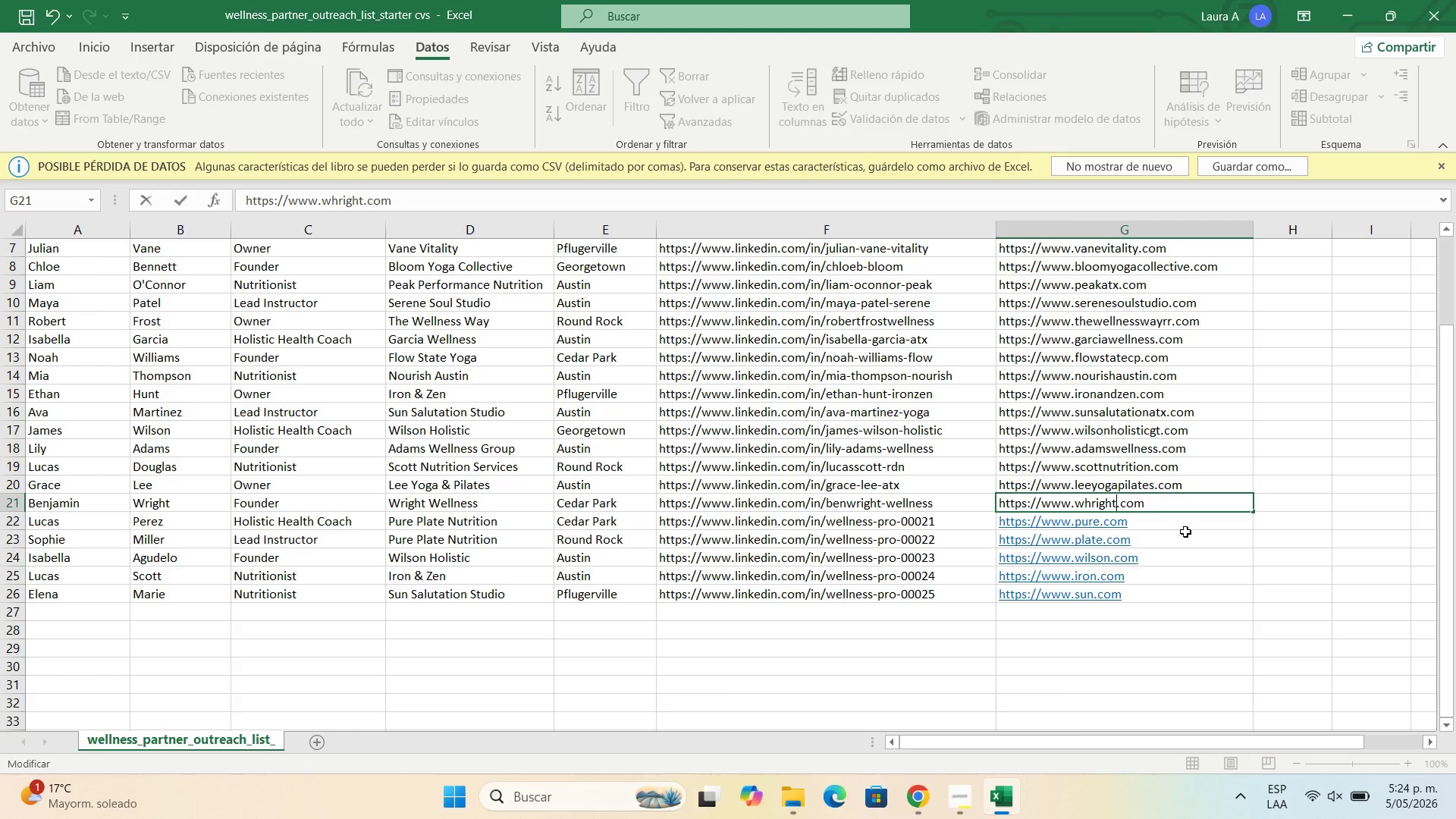 
wait(11.5)
 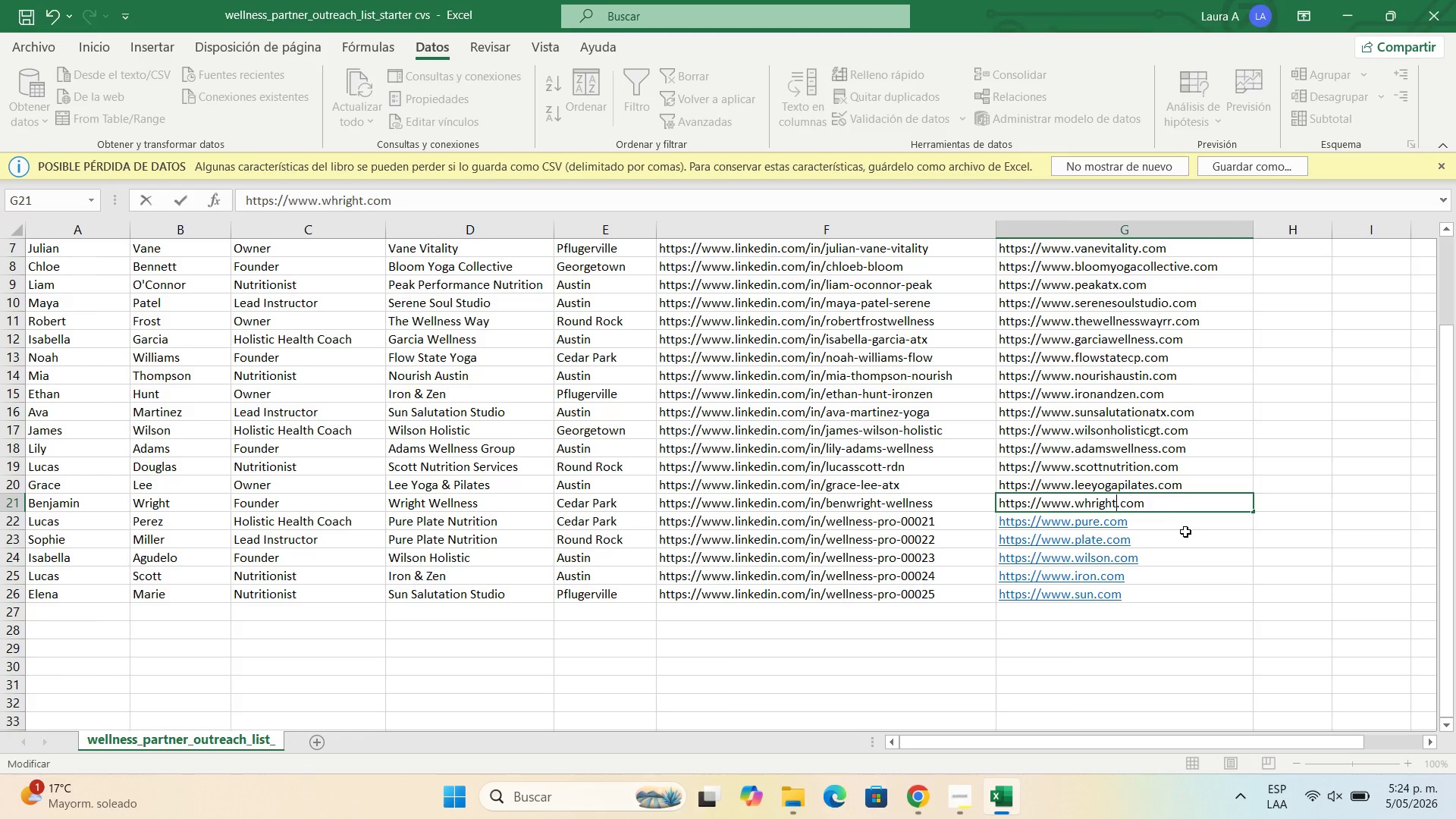 
double_click([1140, 481])
 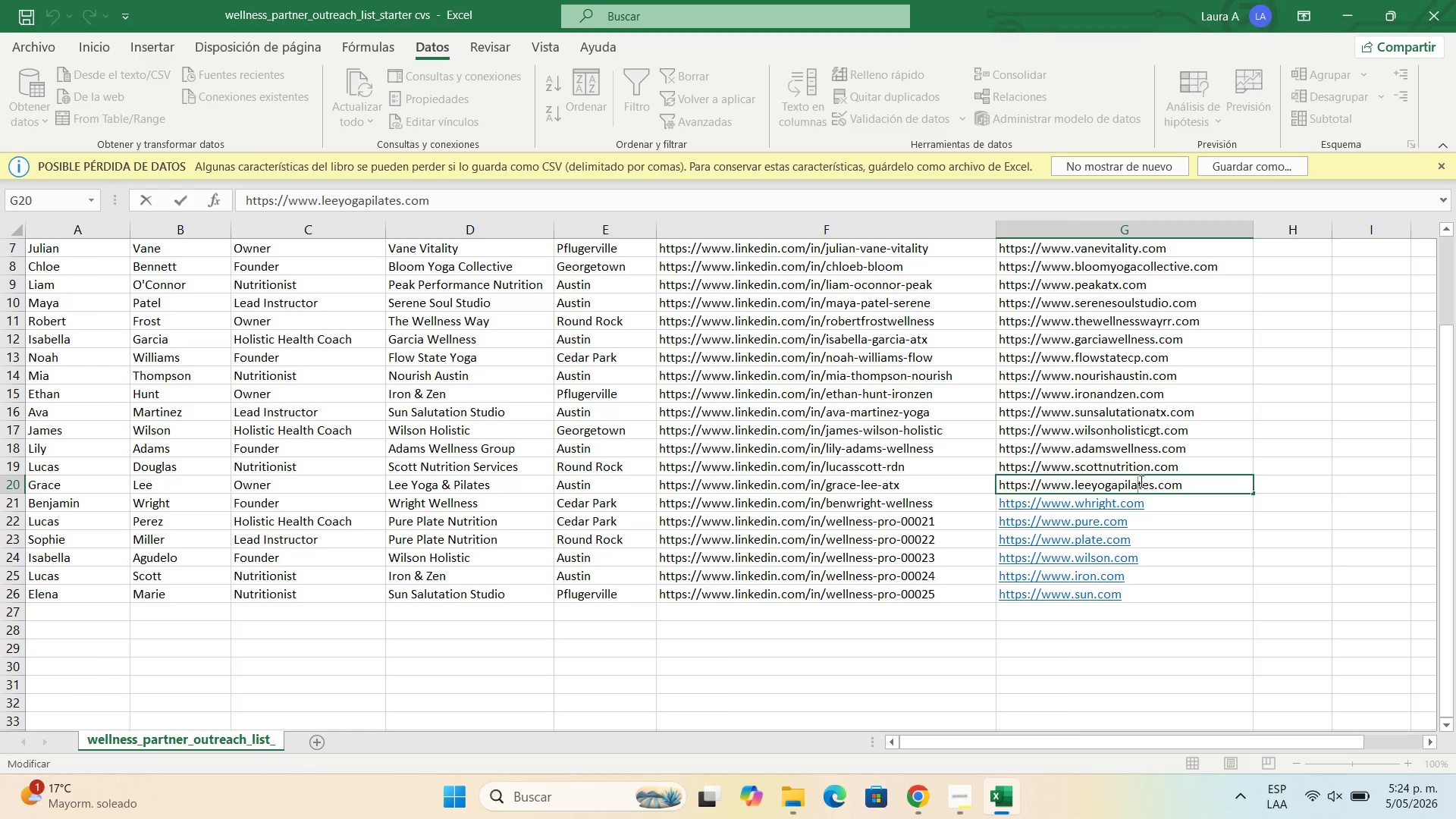 
wait(9.17)
 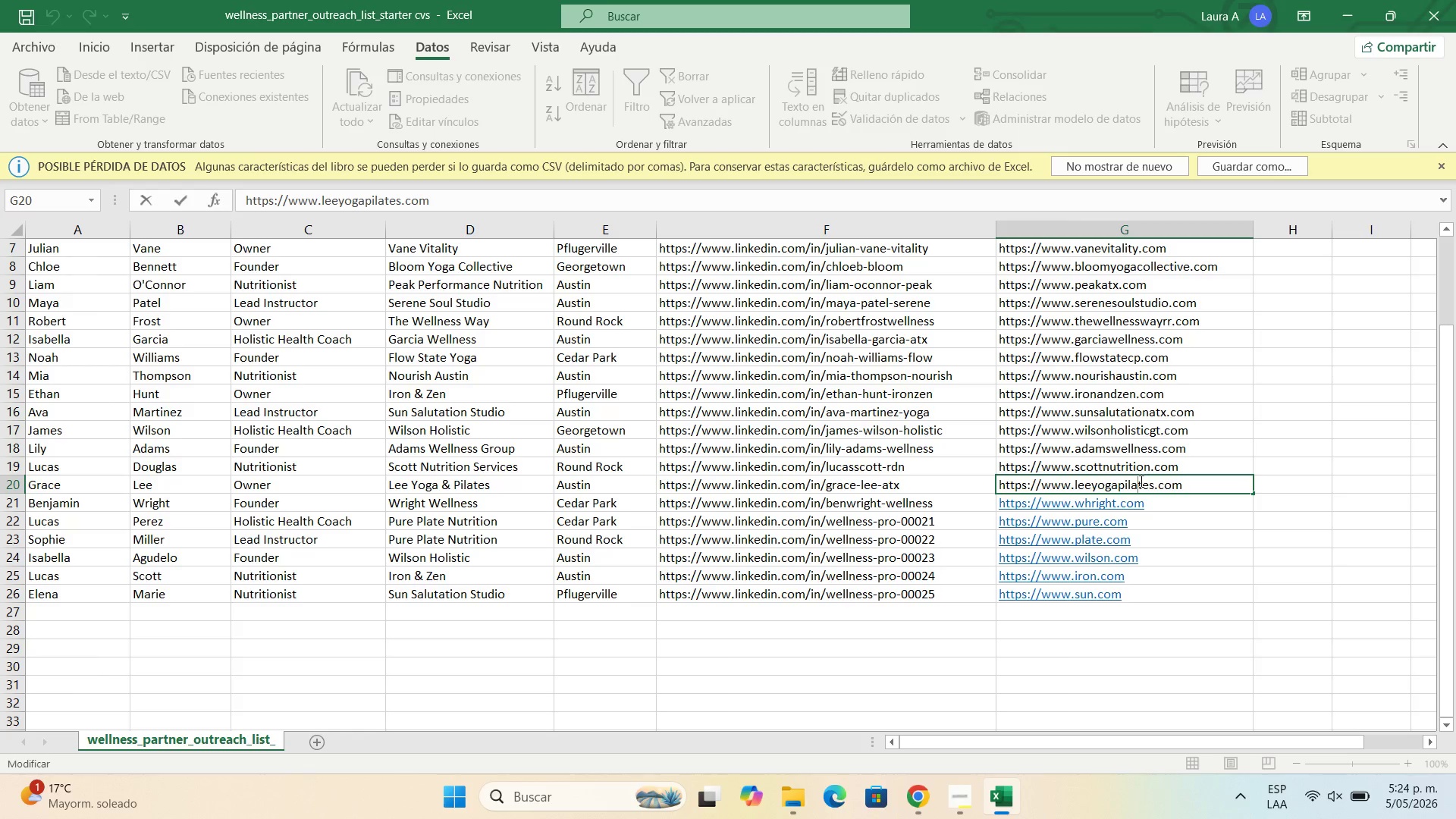 
left_click([1243, 462])
 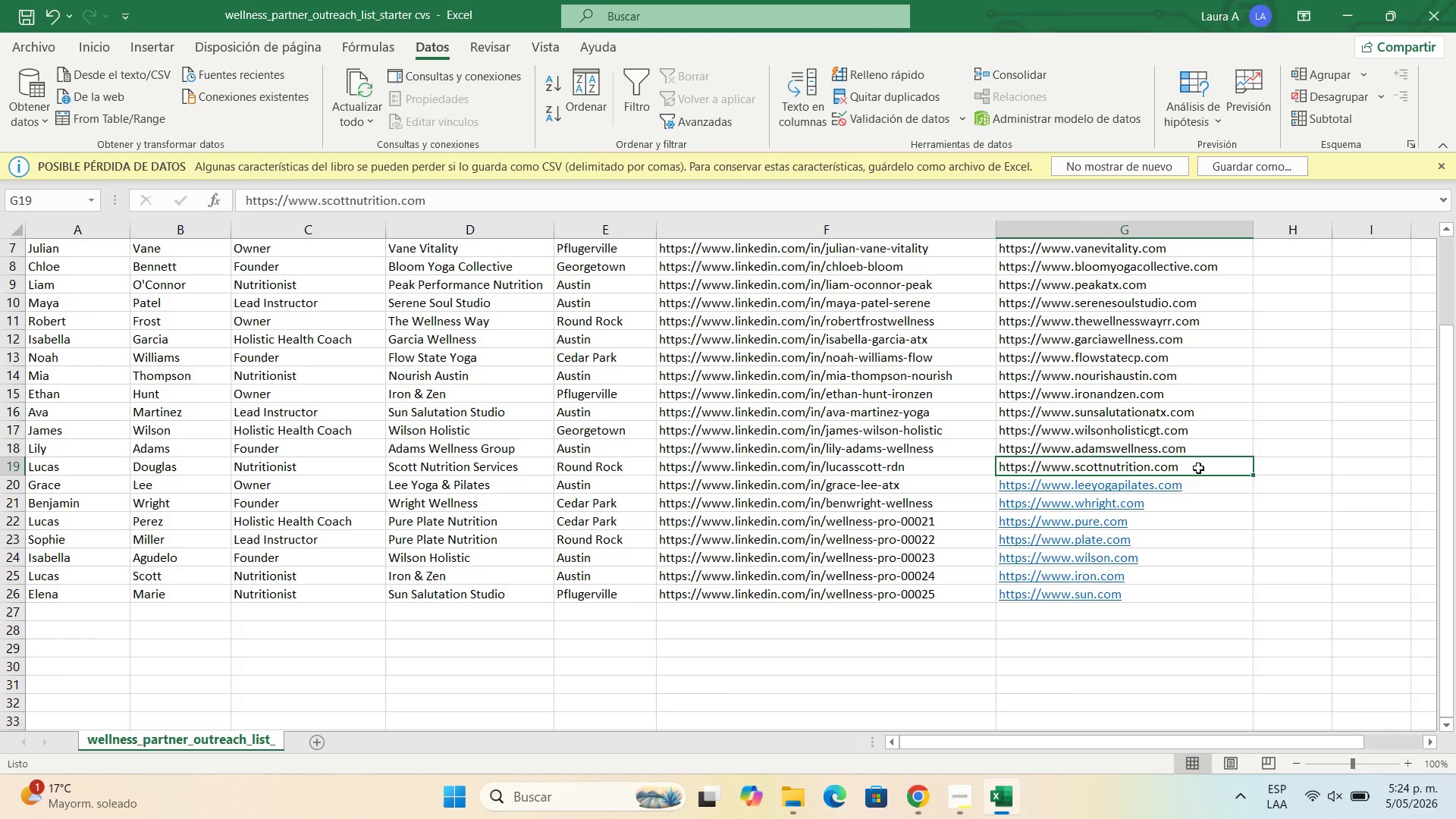 
double_click([1198, 466])
 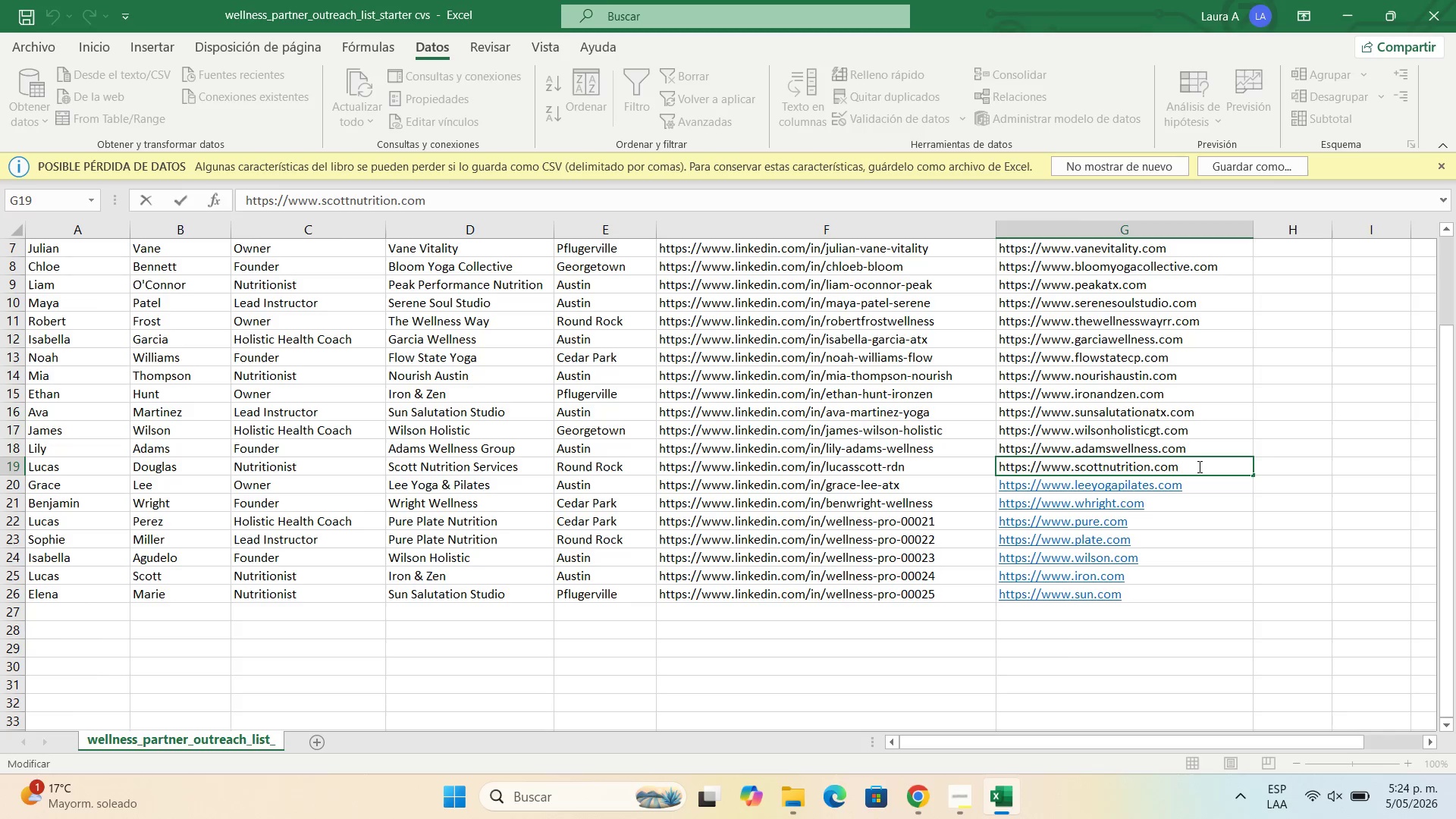 
key(Enter)
 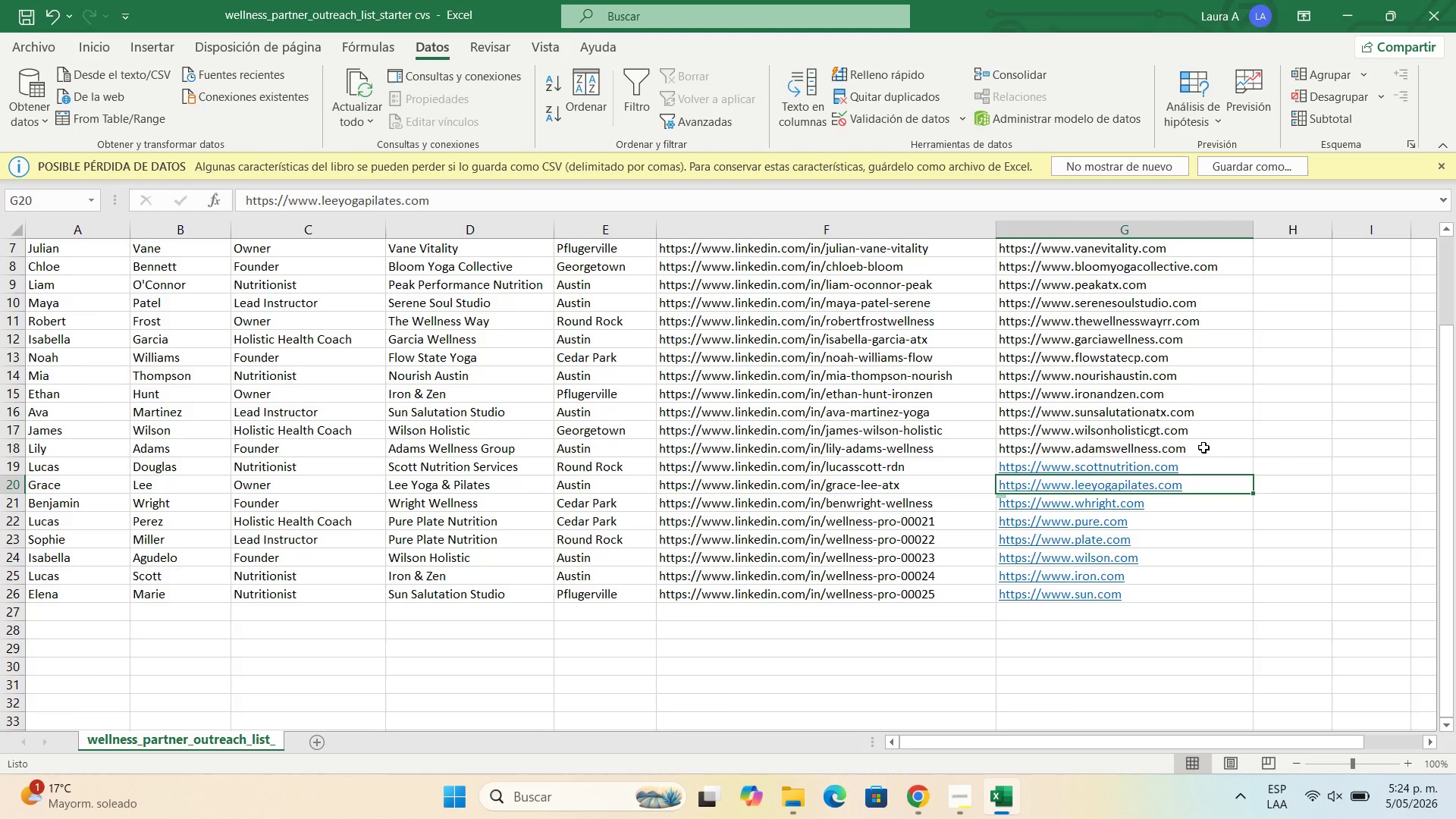 
double_click([1203, 447])
 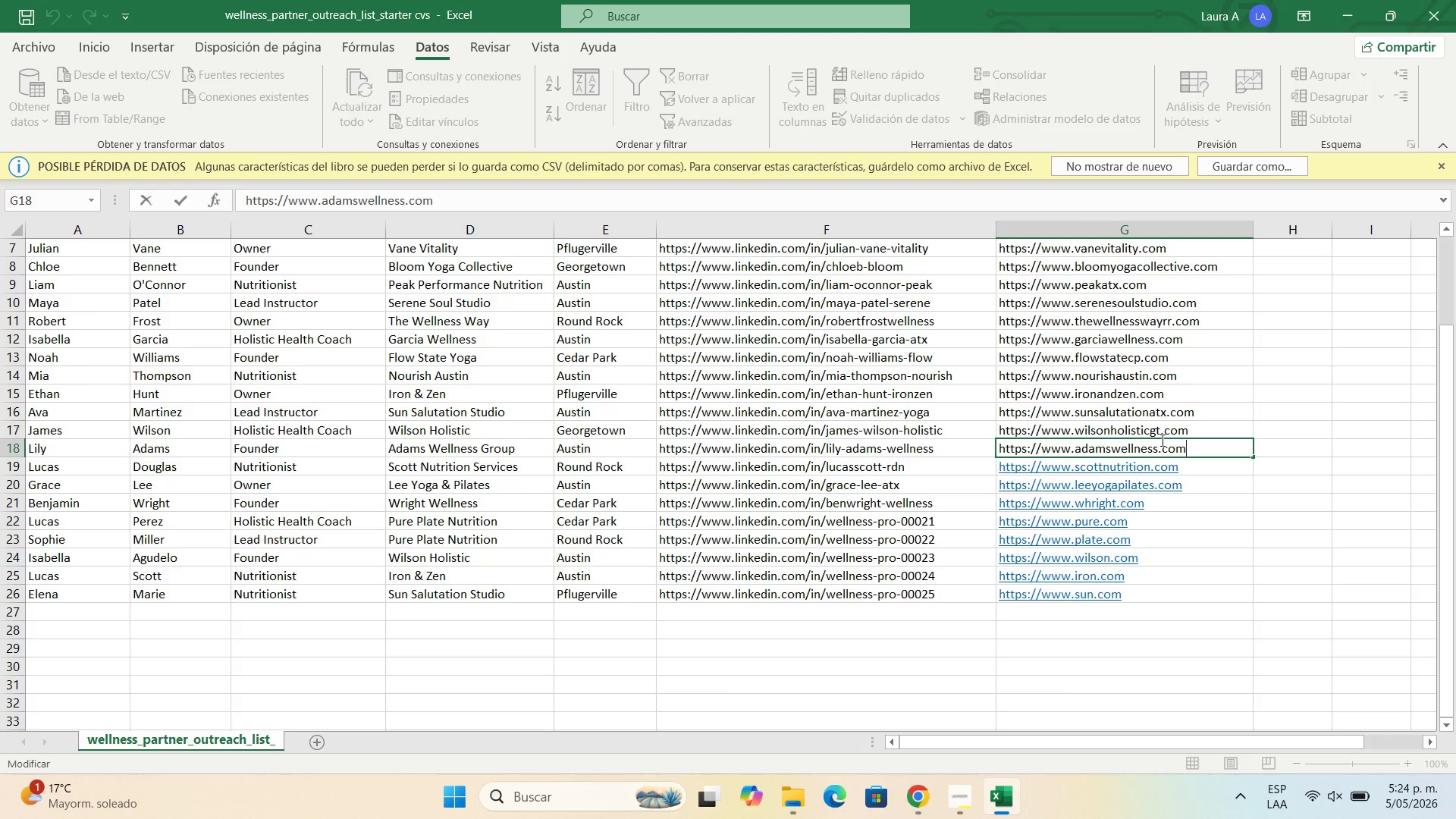 
key(Enter)
 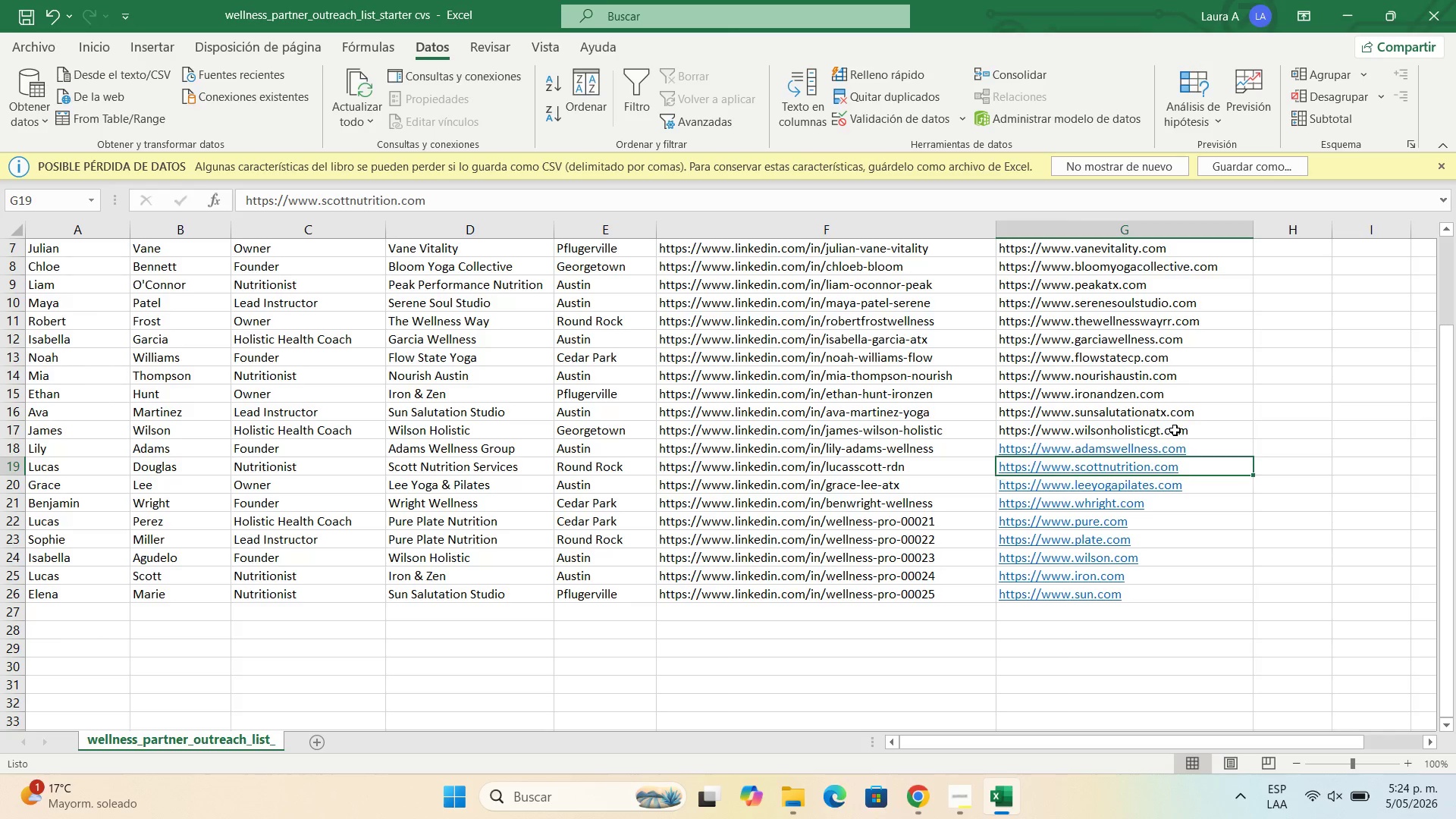 
double_click([1175, 430])
 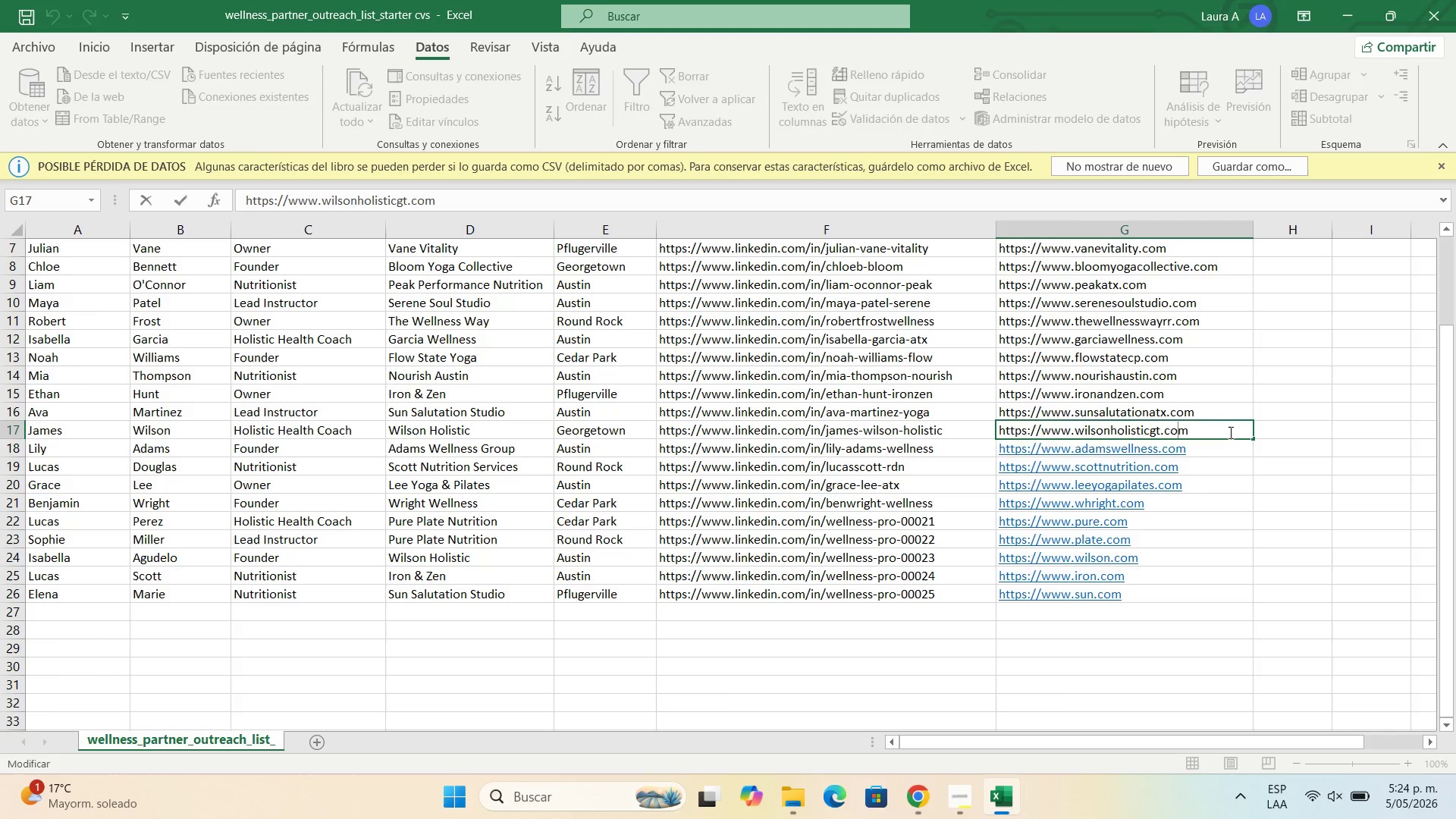 
key(Enter)
 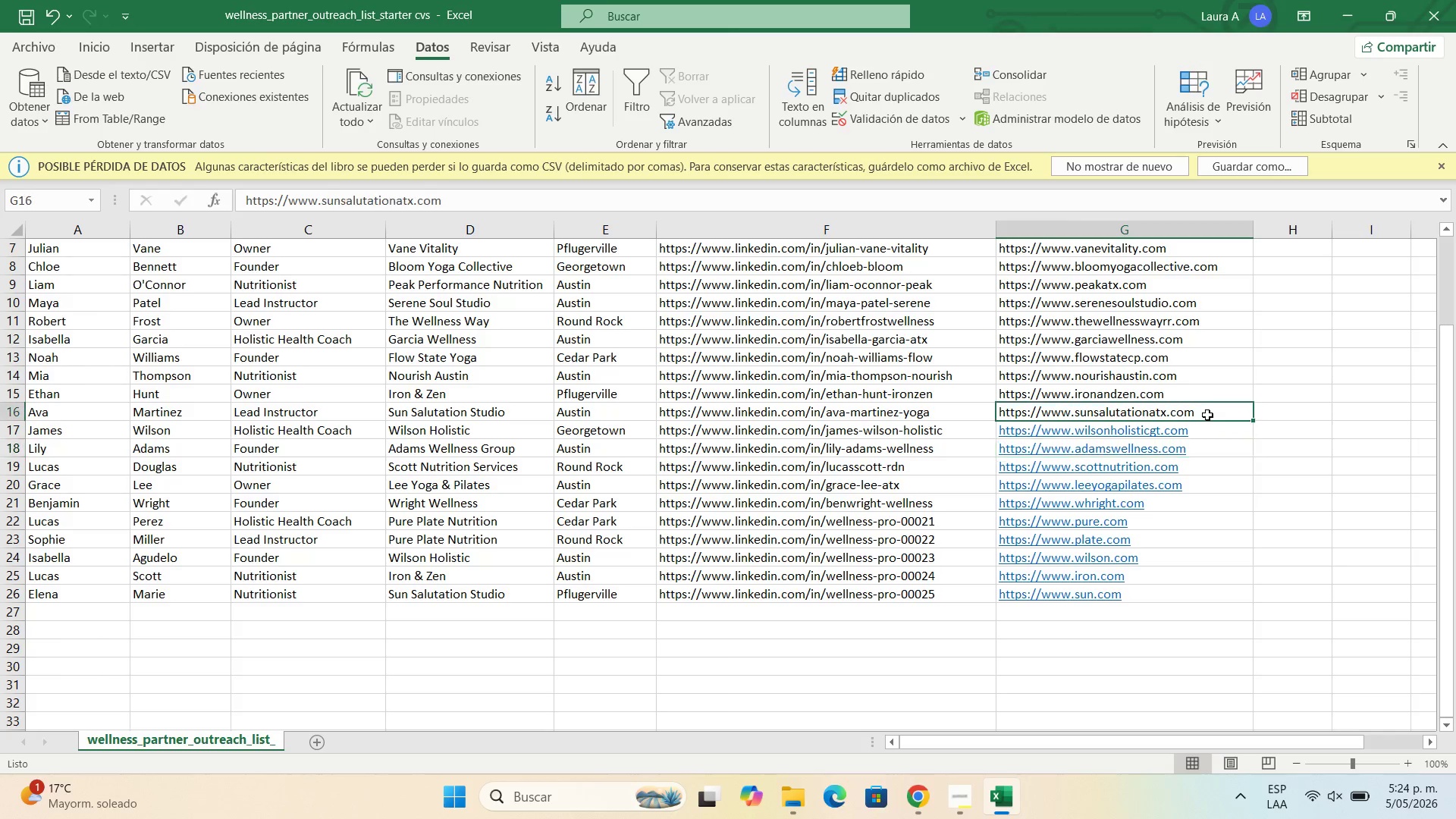 
double_click([1207, 415])
 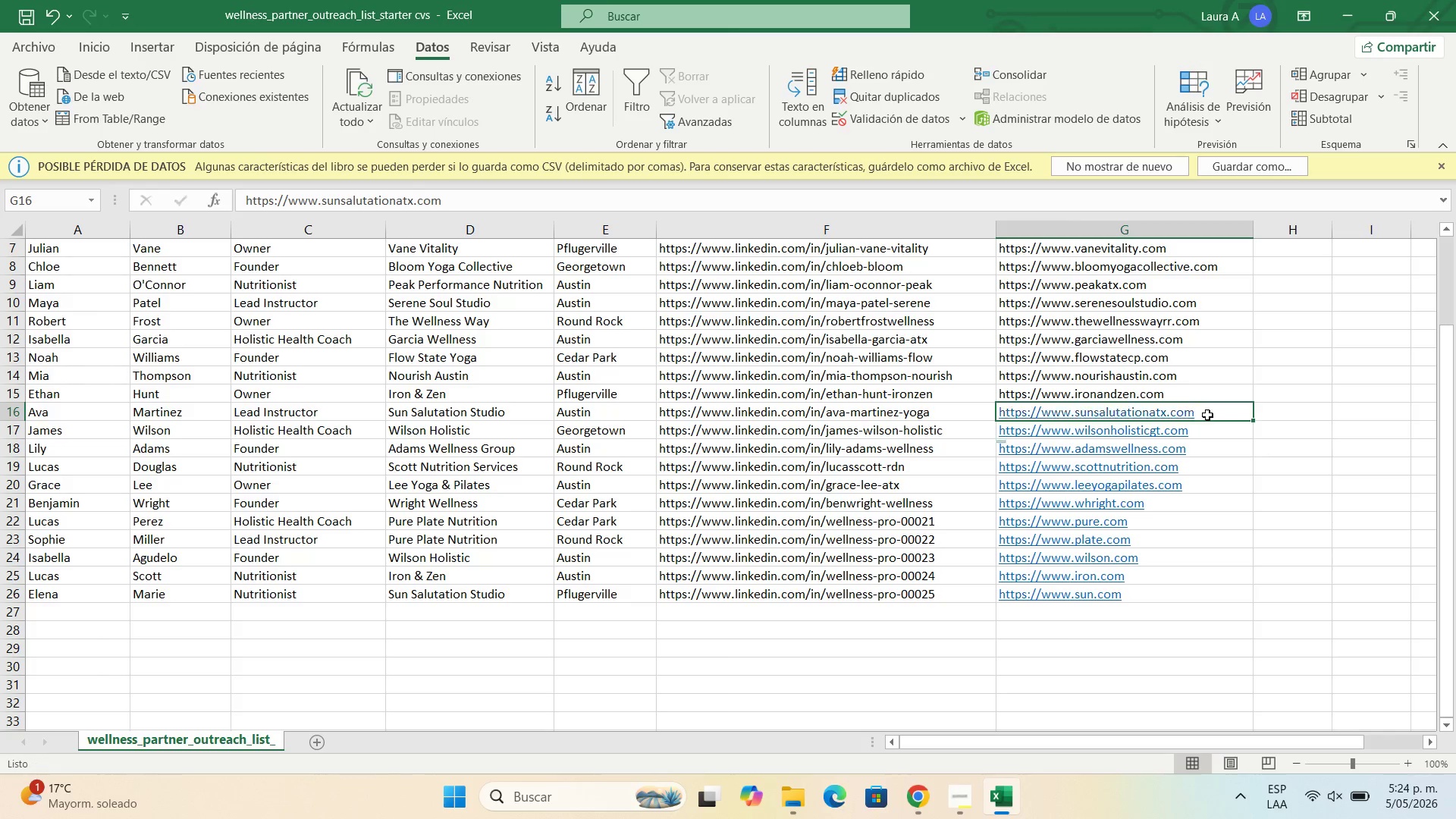 
key(Enter)
 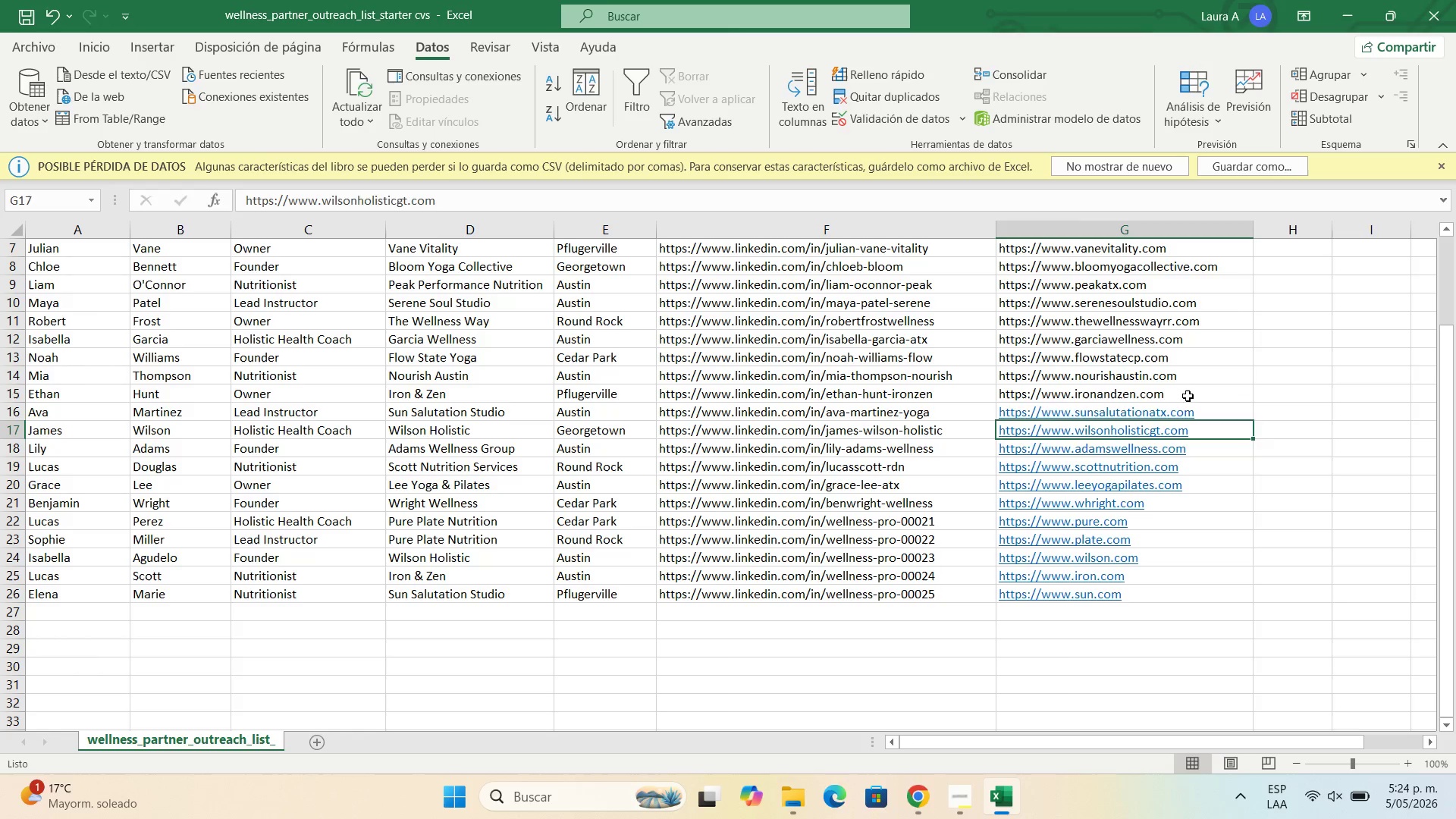 
double_click([1188, 396])
 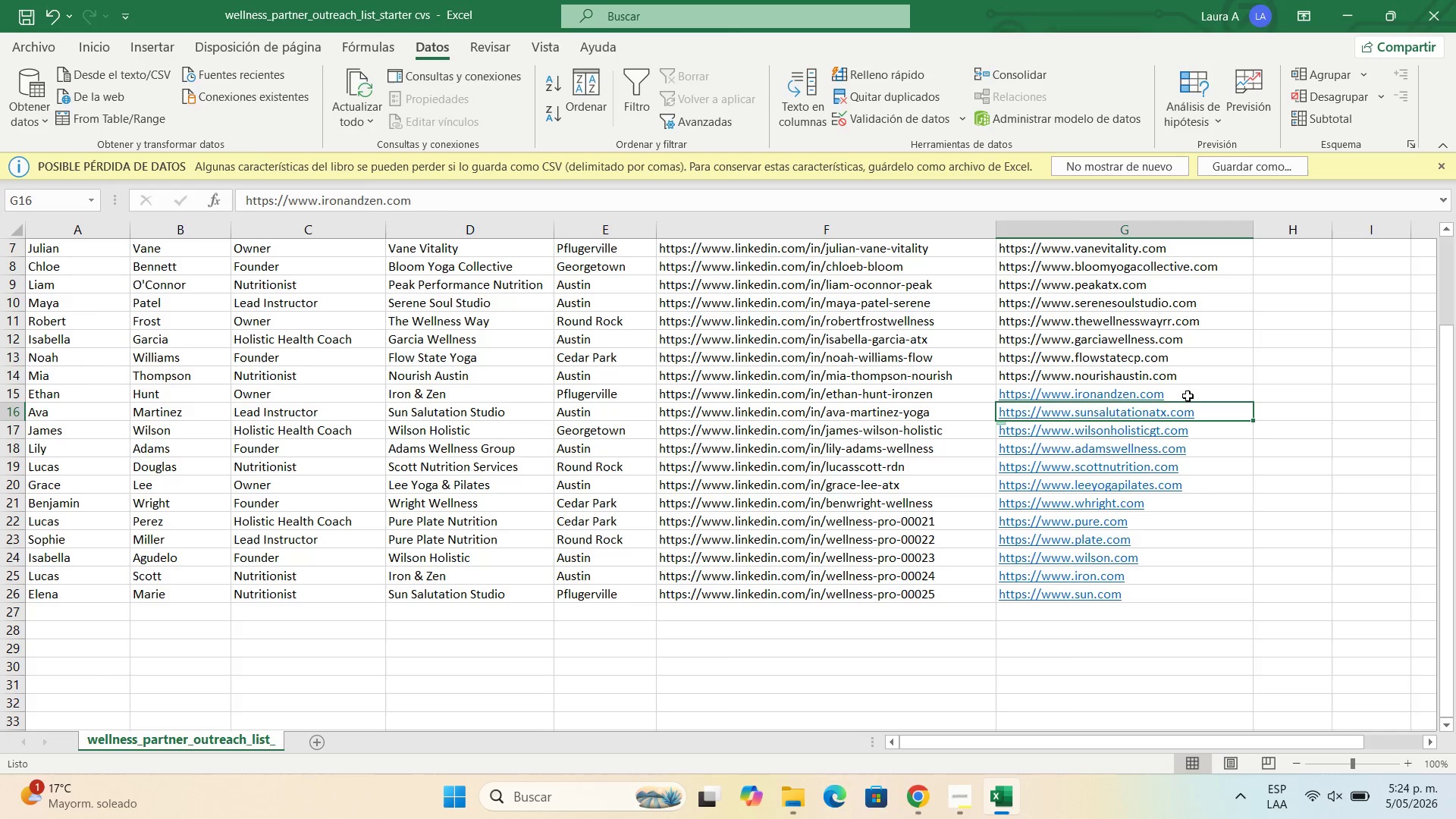 
key(Enter)
 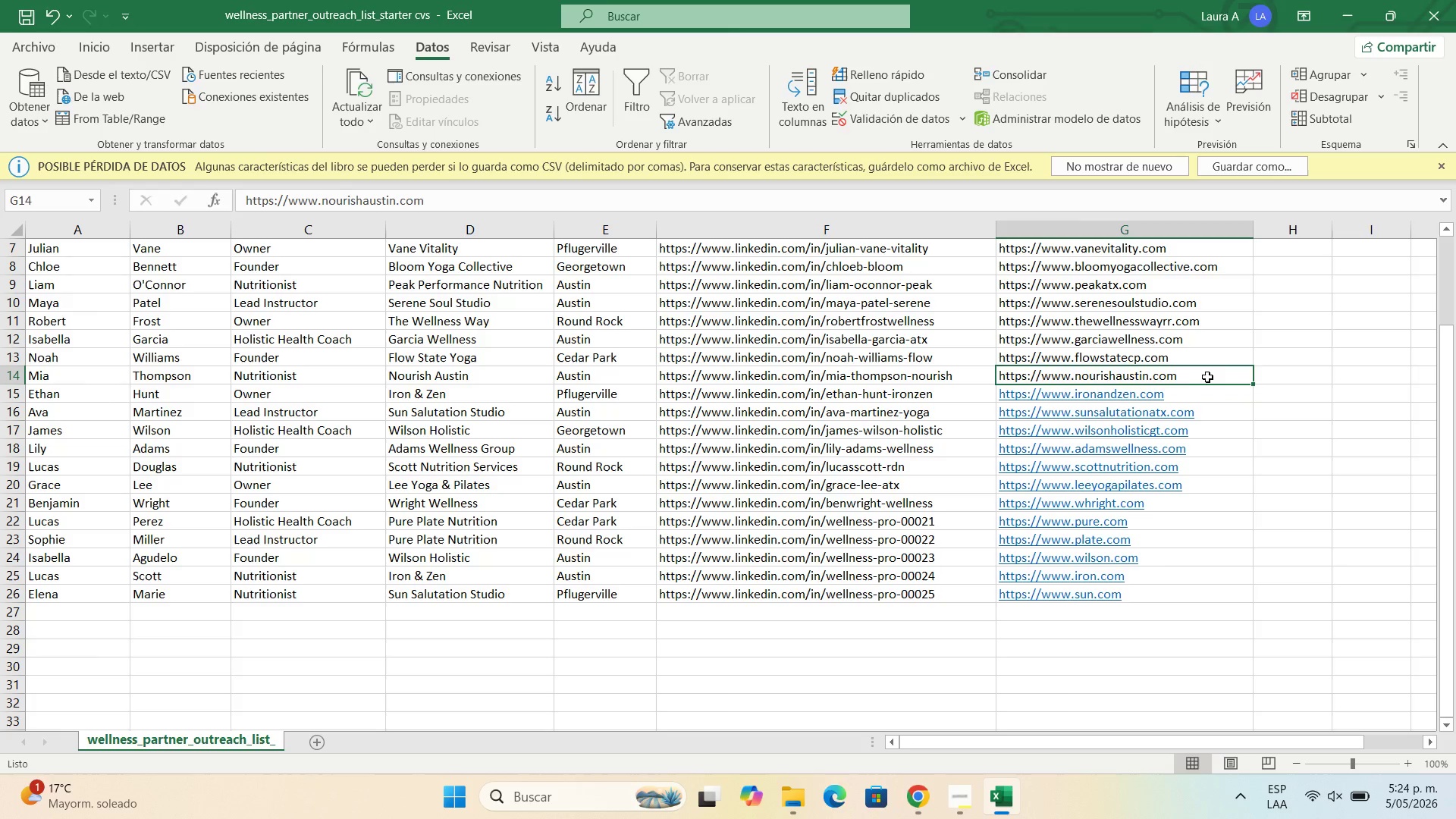 
double_click([1207, 377])
 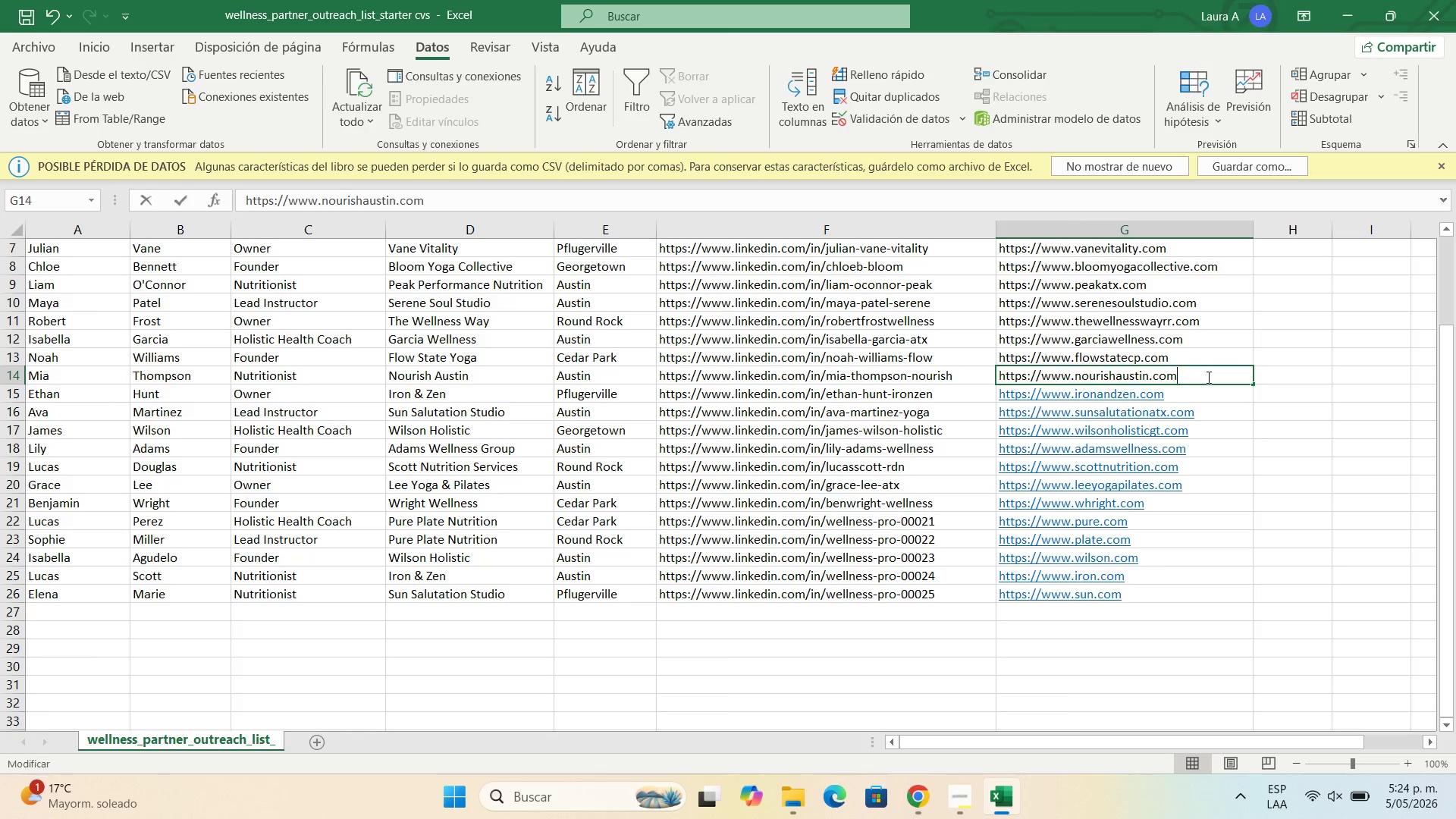 
key(Enter)
 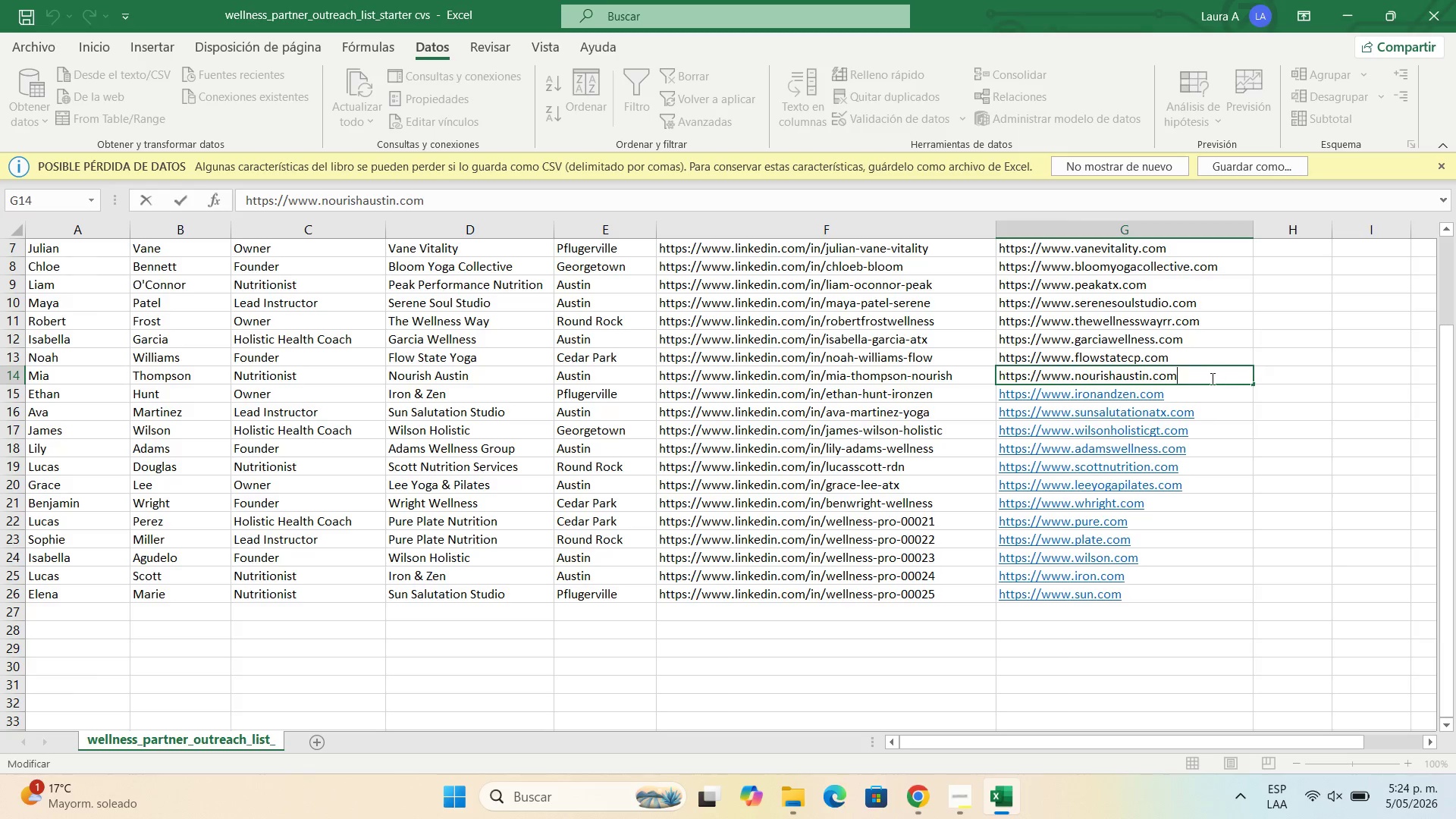 
key(Enter)
 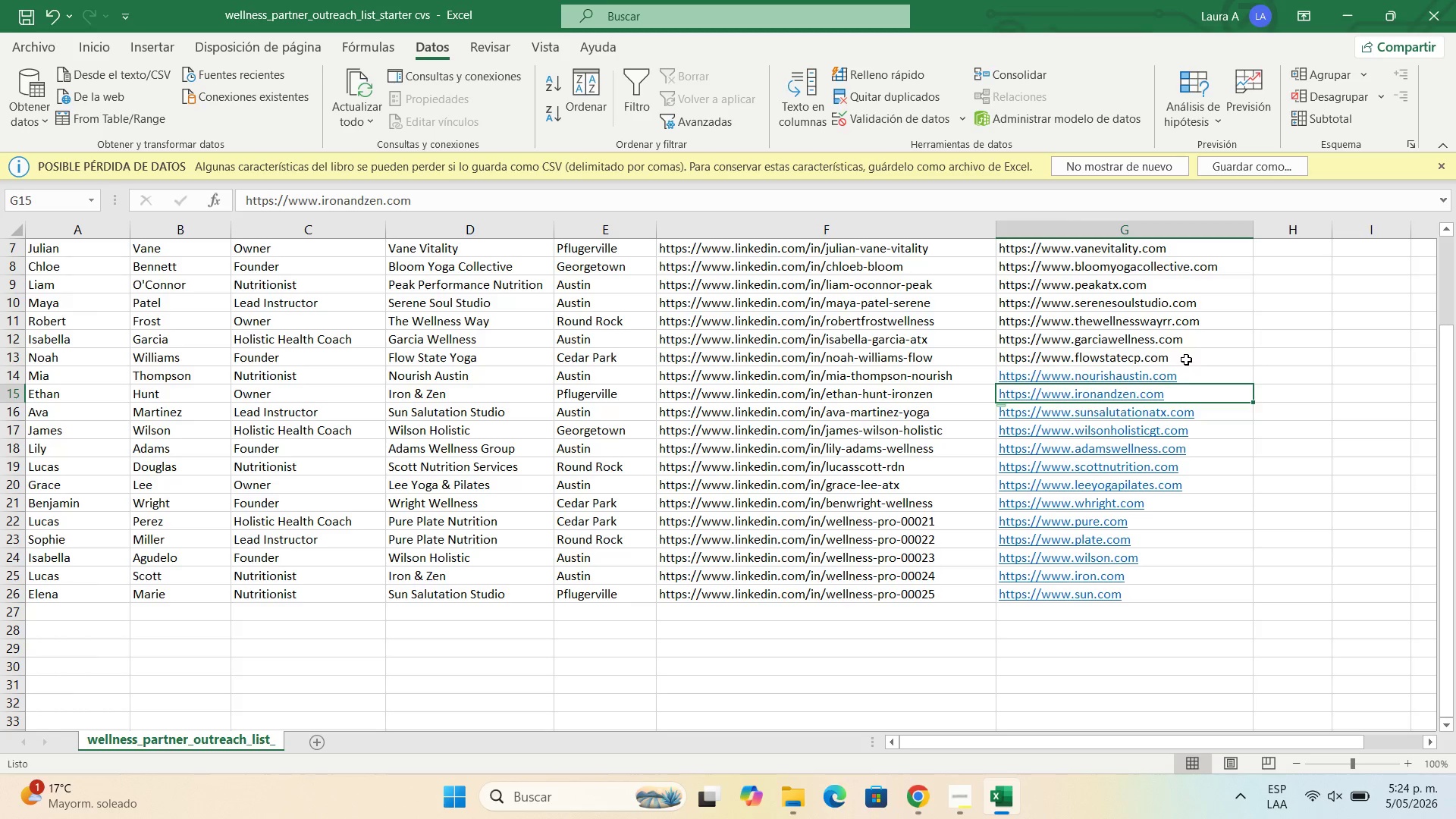 
left_click([1186, 359])
 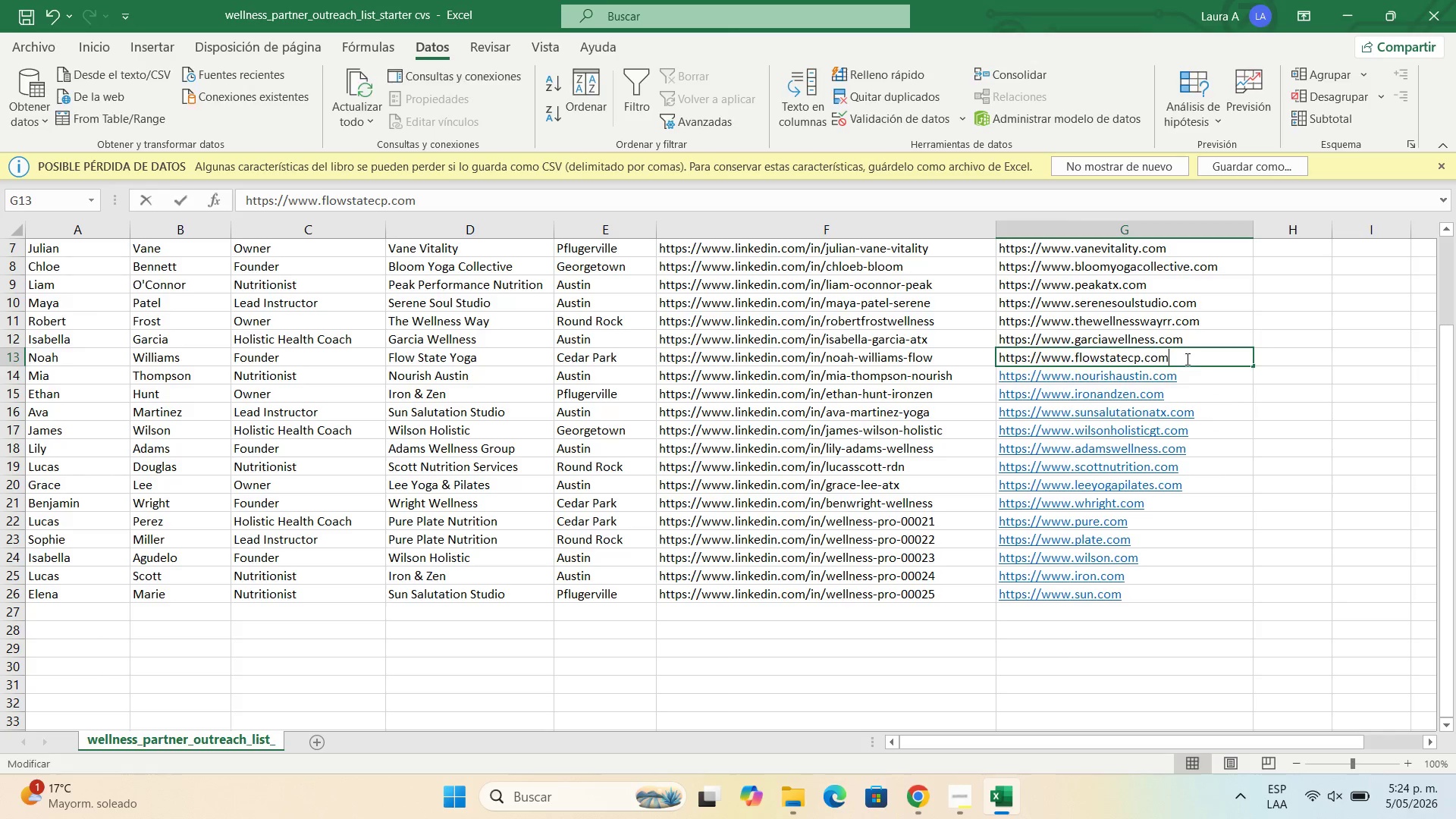 
key(Enter)
 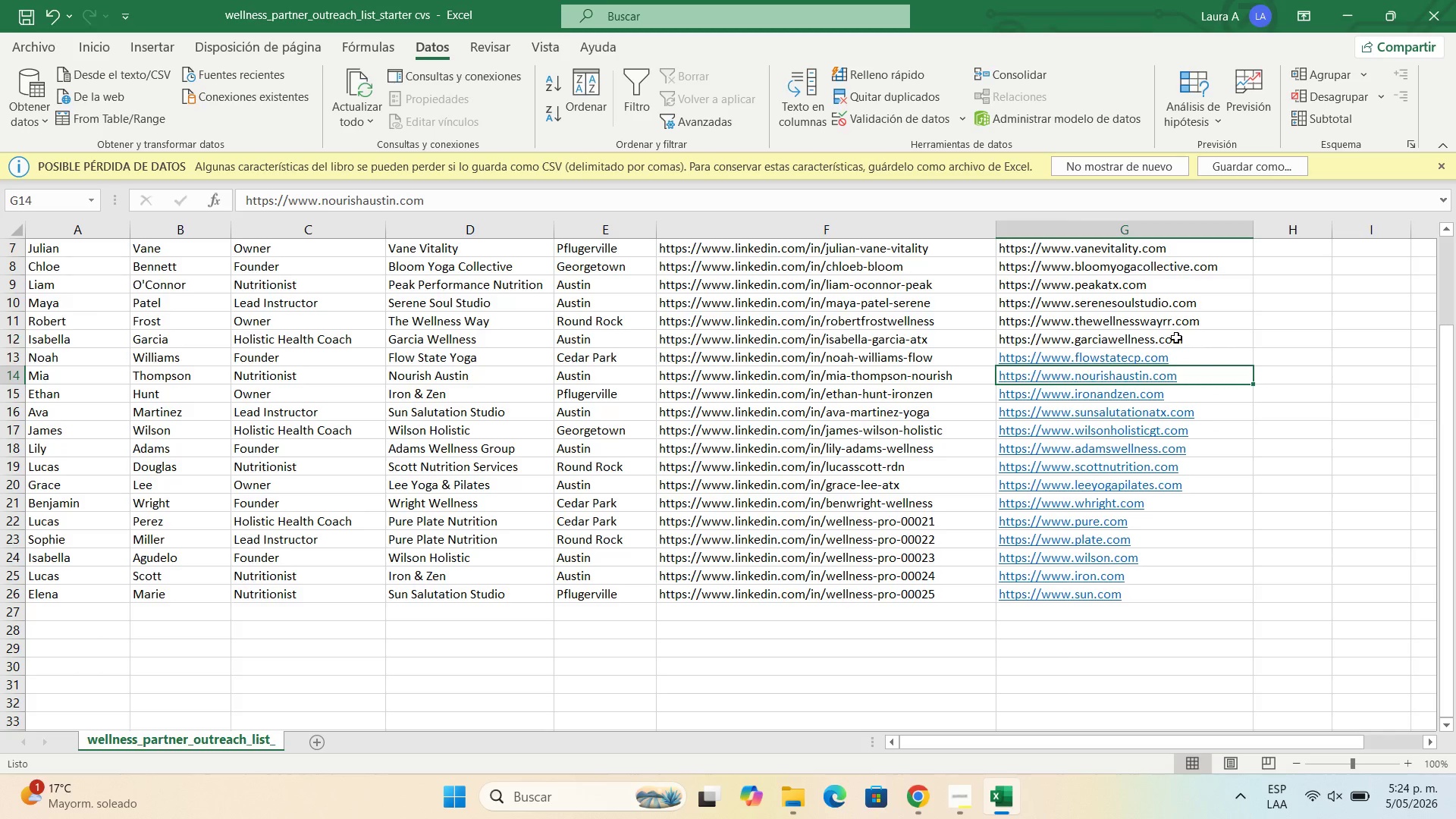 
double_click([1176, 337])
 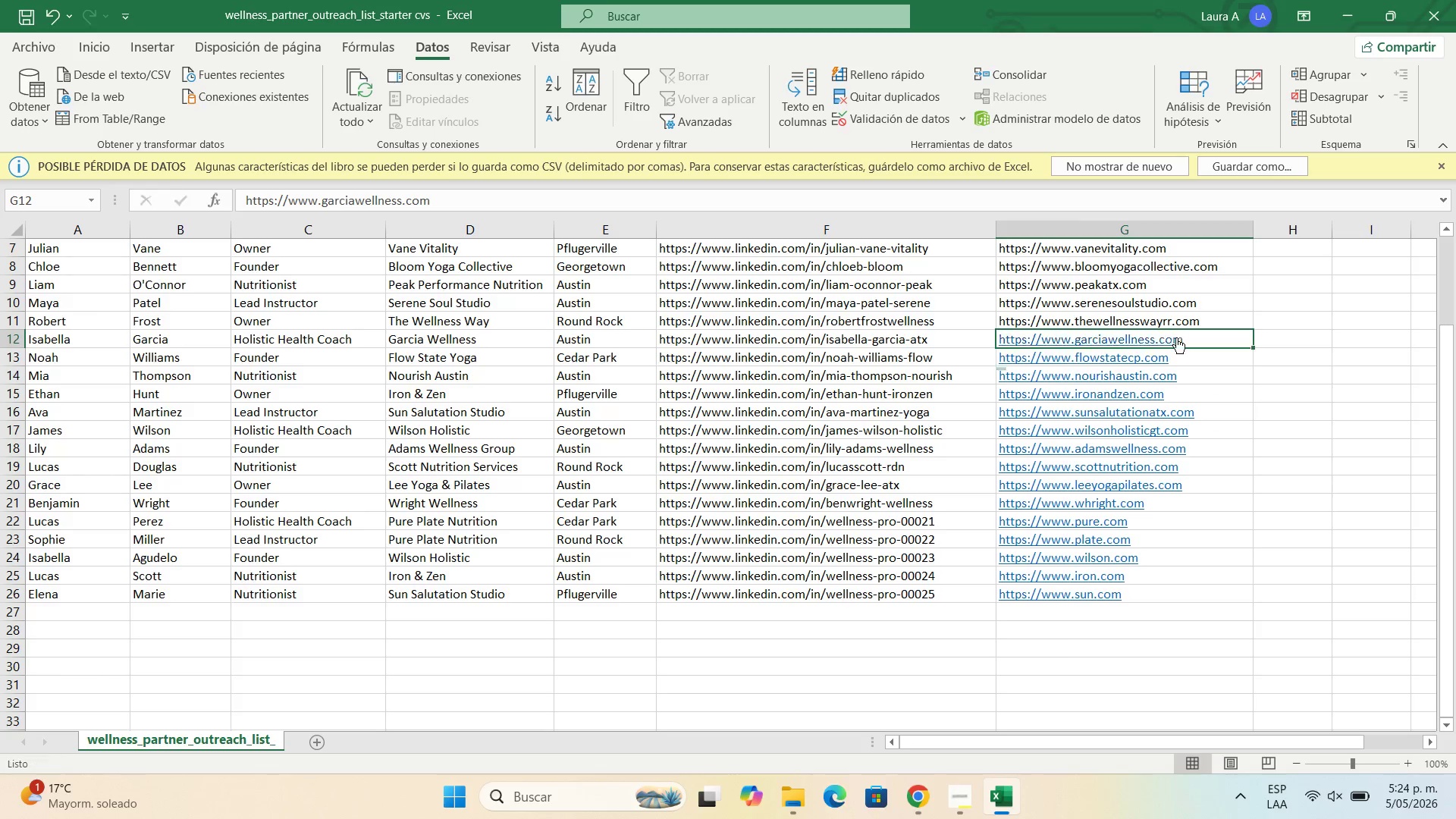 
key(Enter)
 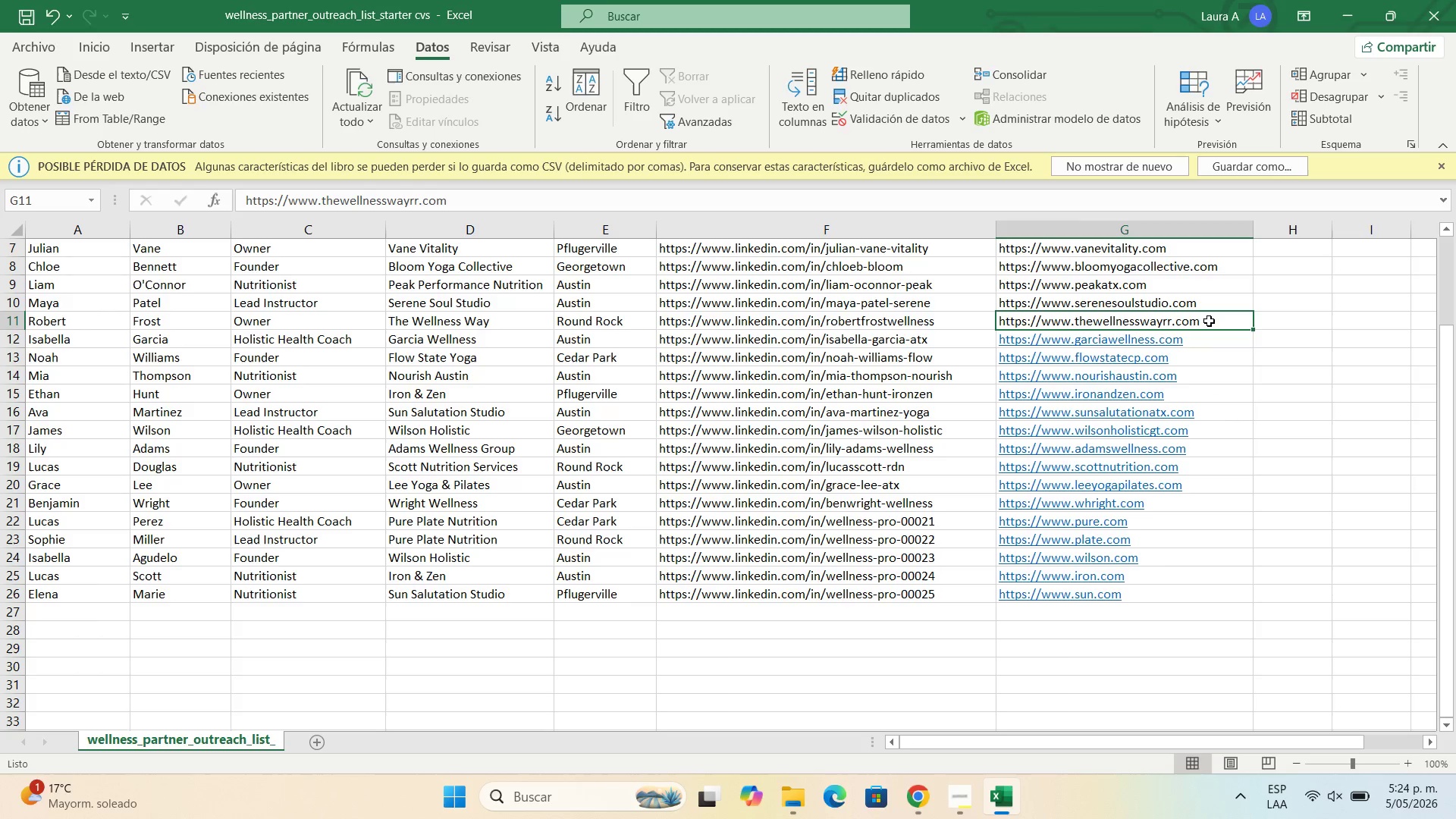 
double_click([1209, 321])
 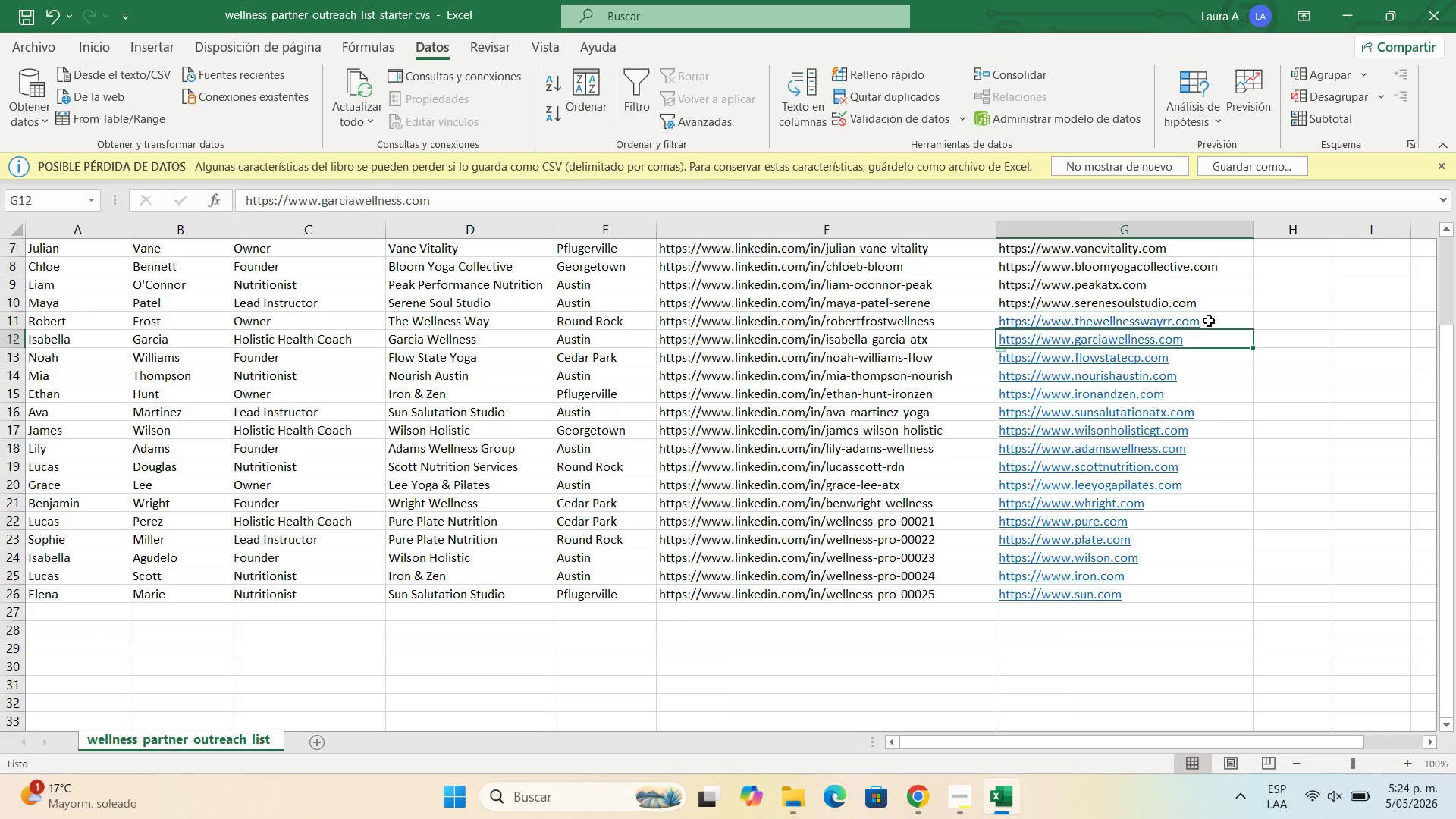 
key(Enter)
 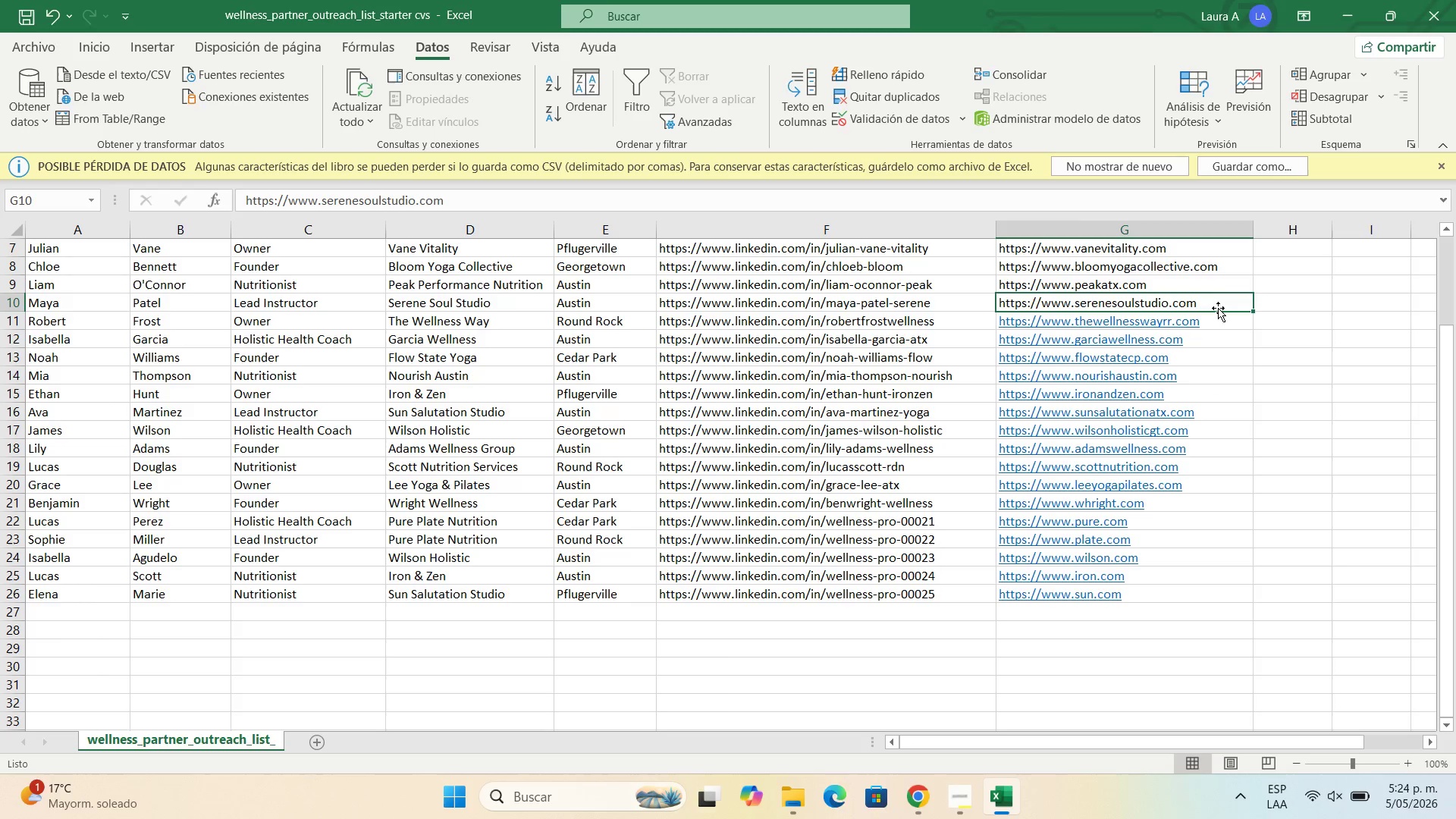 
double_click([1218, 308])
 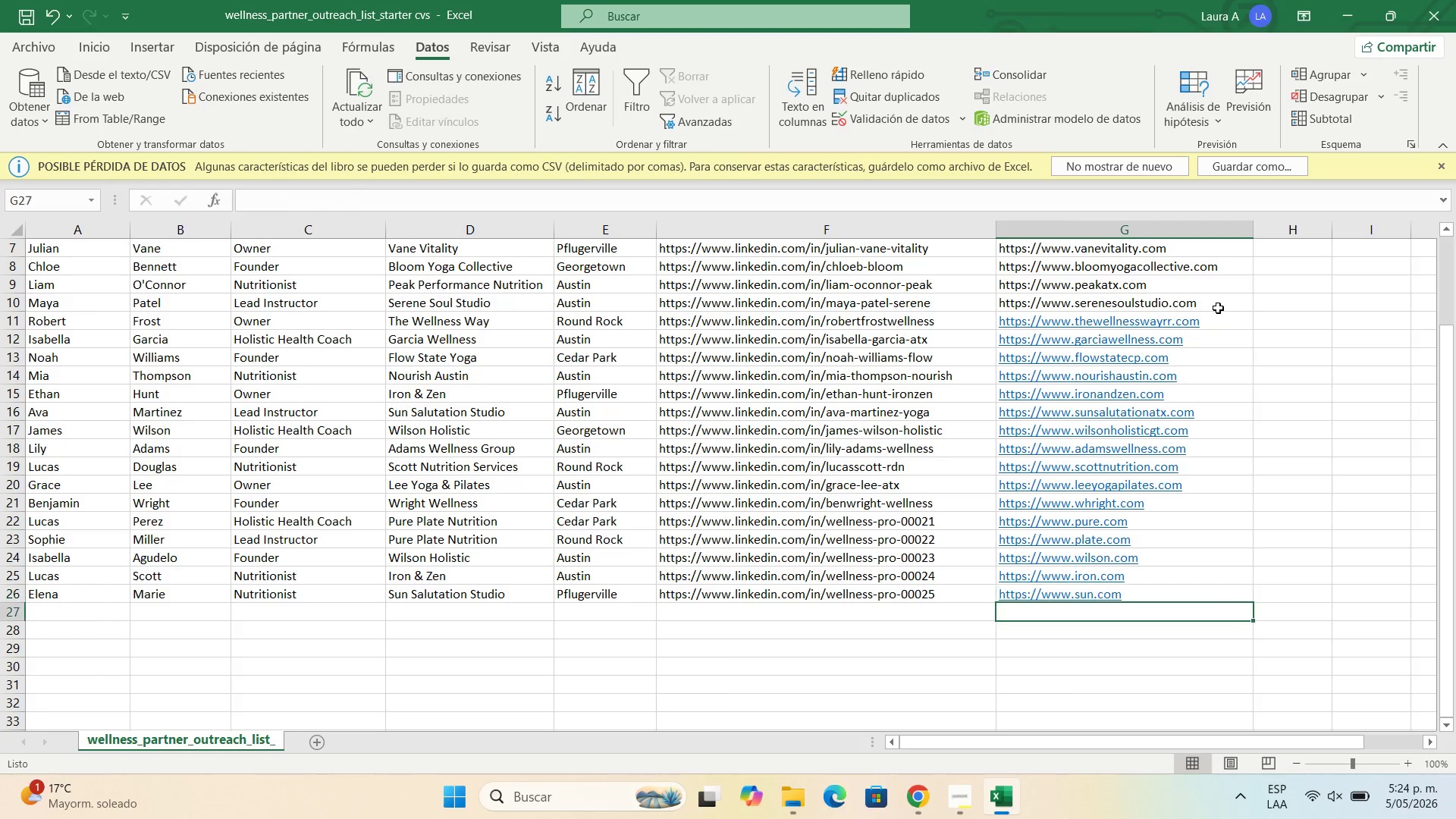 
key(Enter)
 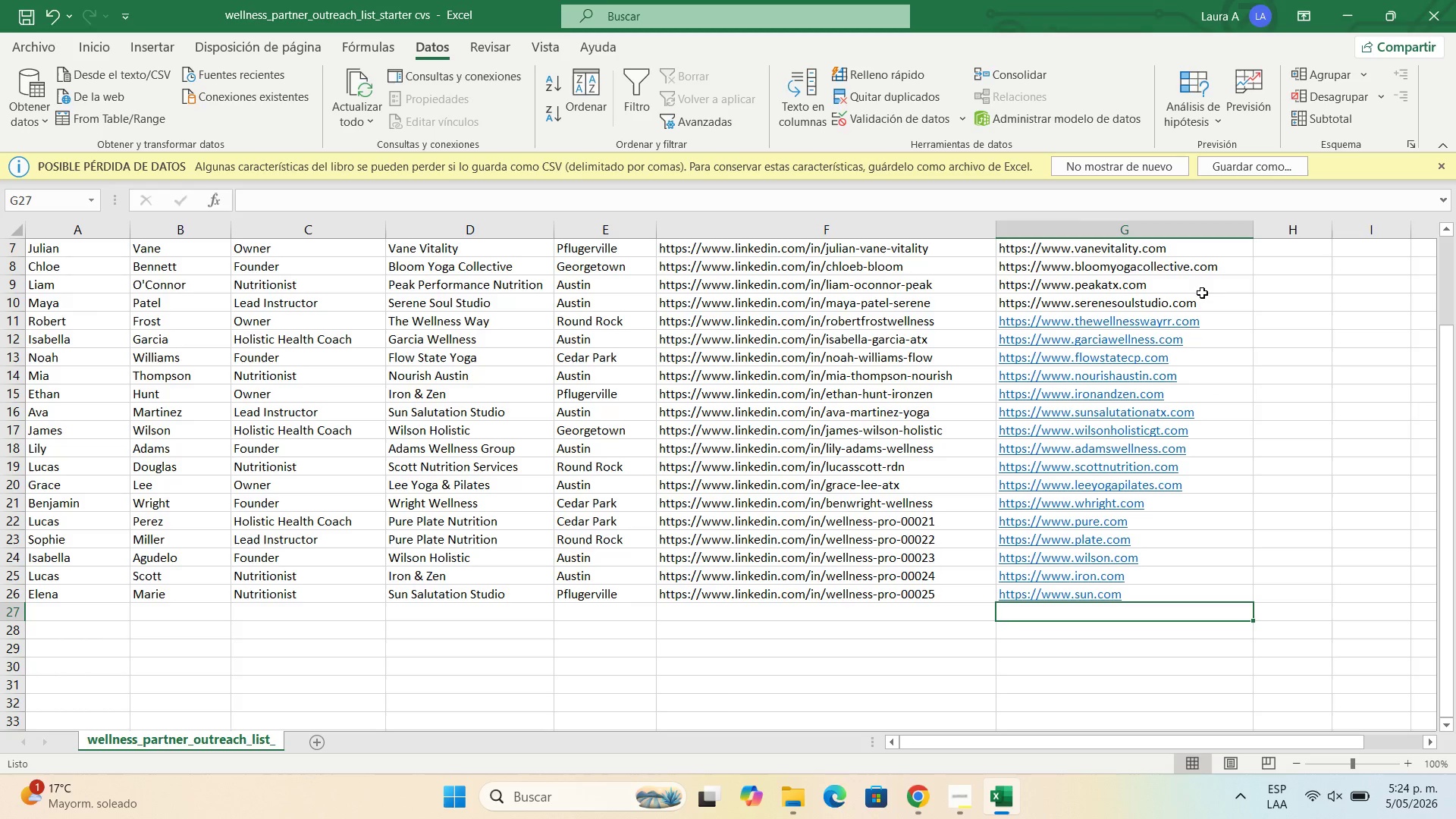 
double_click([1206, 299])
 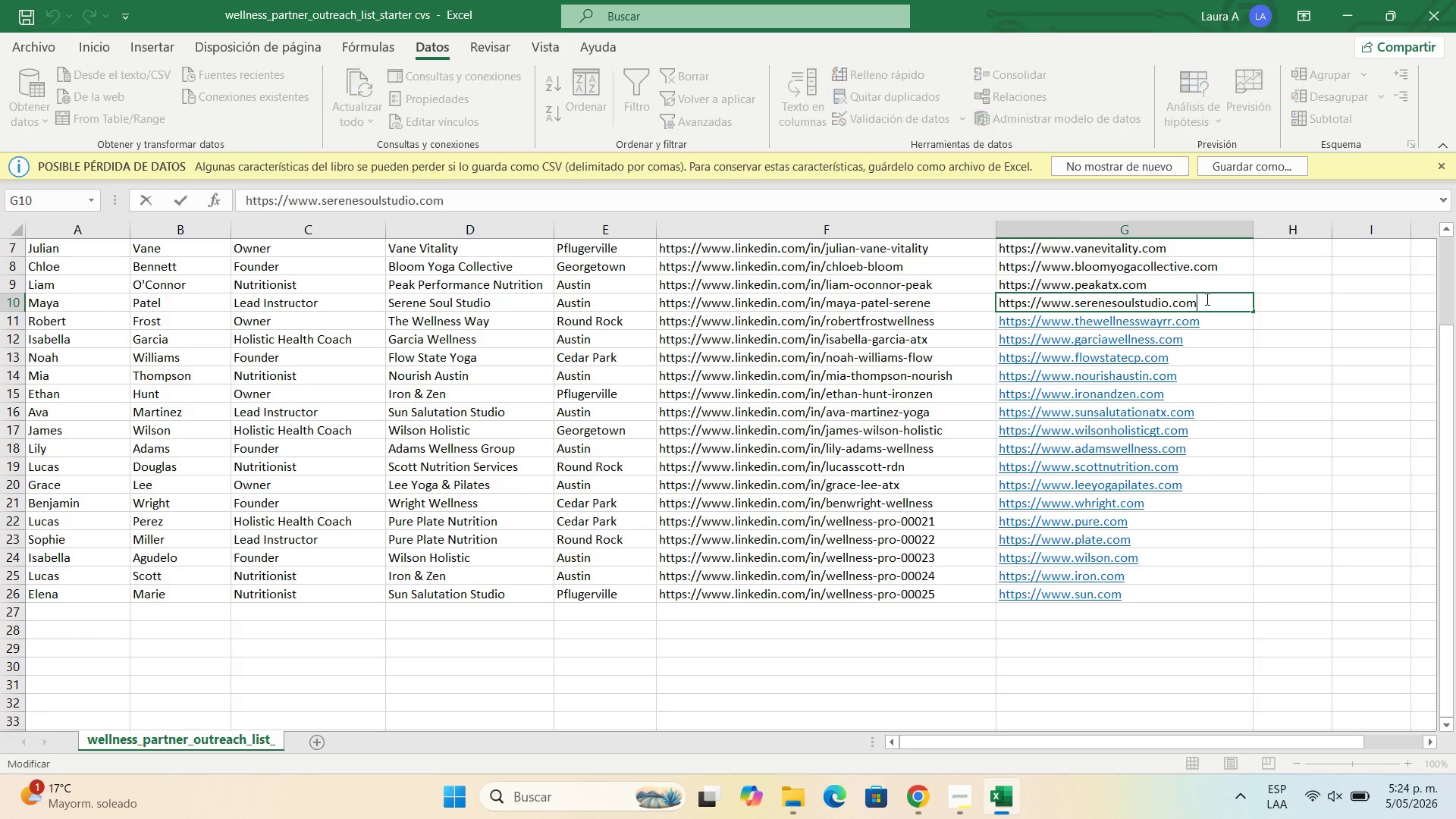 
key(Enter)
 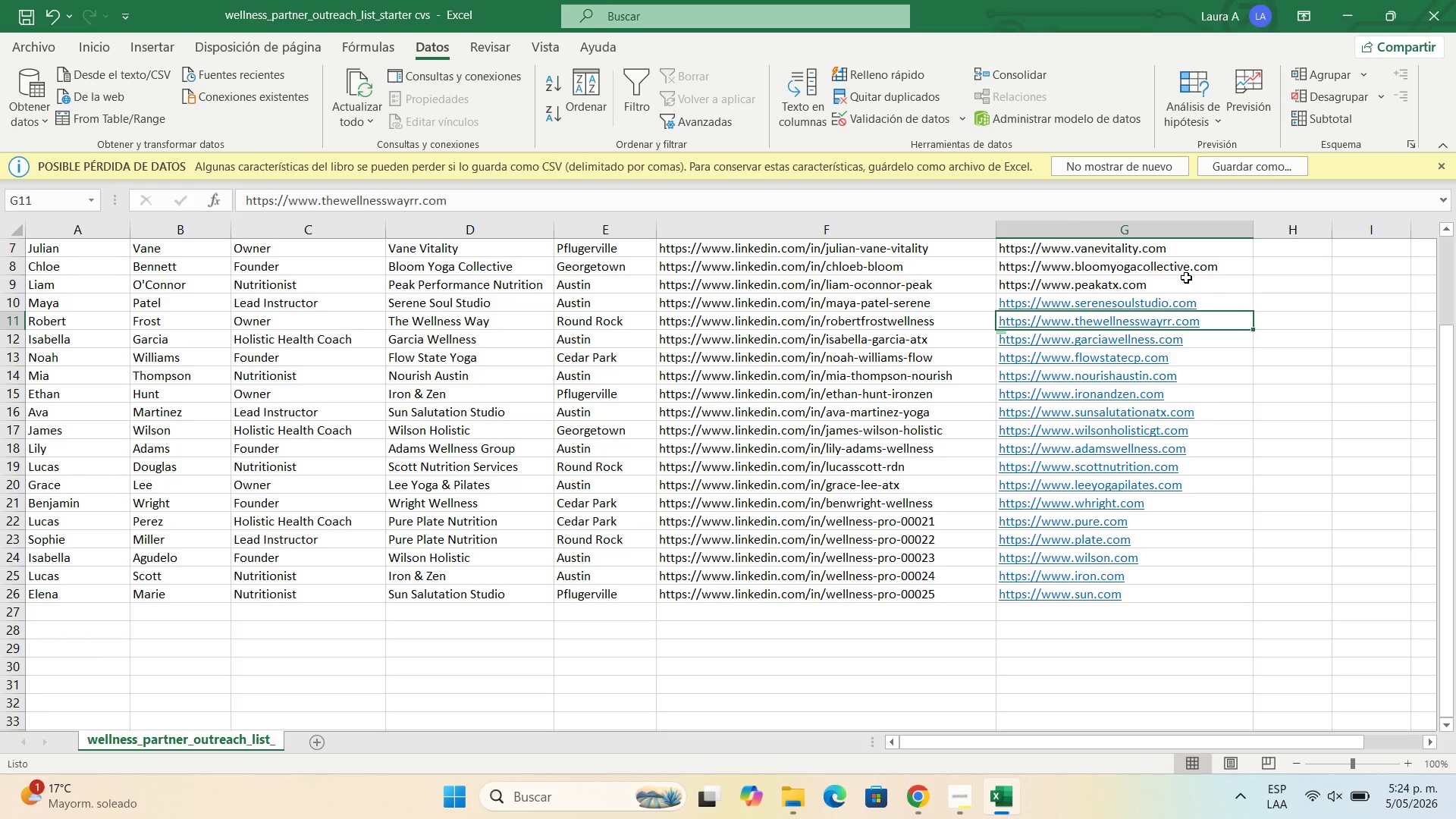 
left_click([1186, 278])
 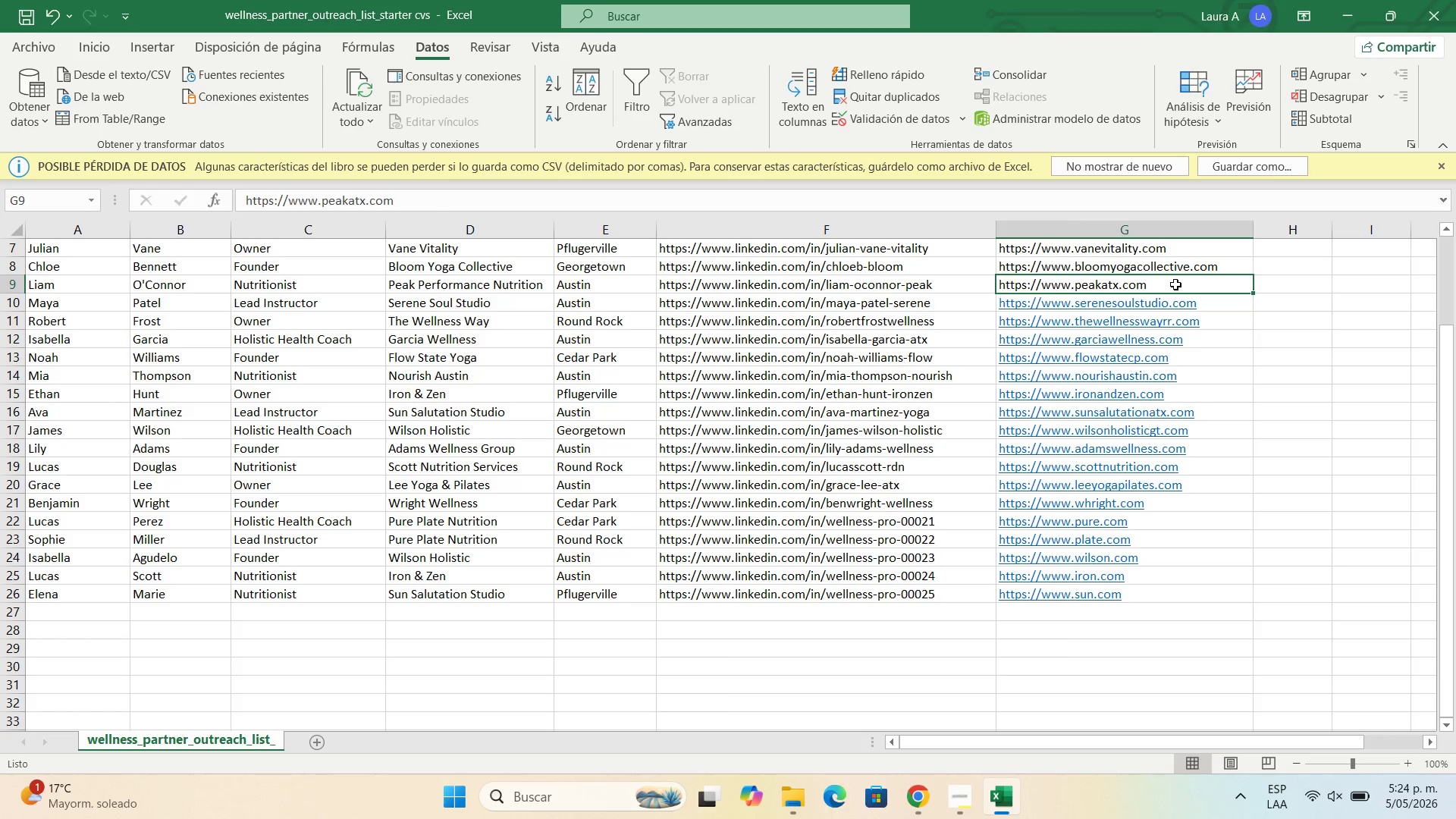 
double_click([1175, 284])
 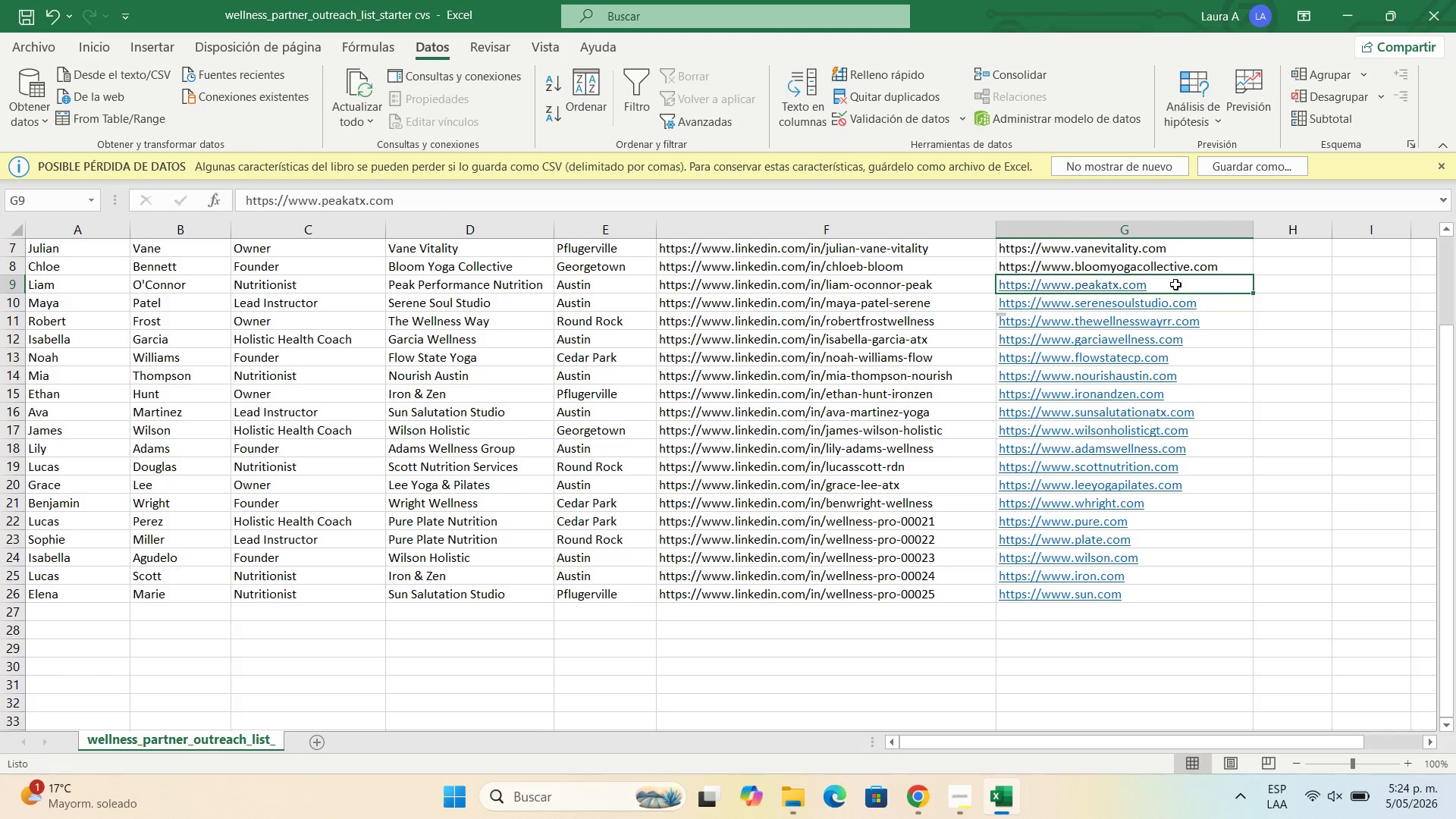 
key(Enter)
 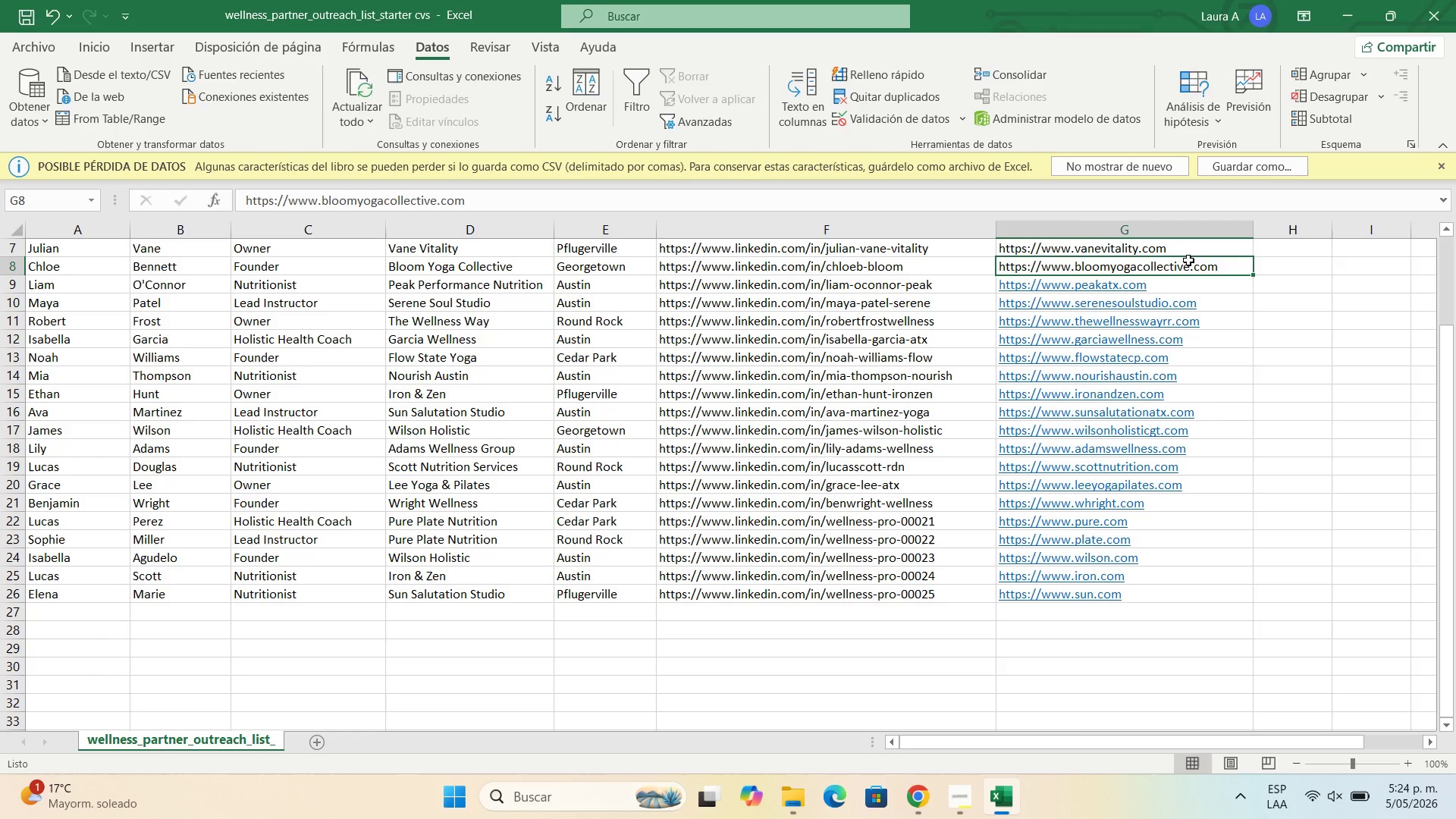 
double_click([1188, 260])
 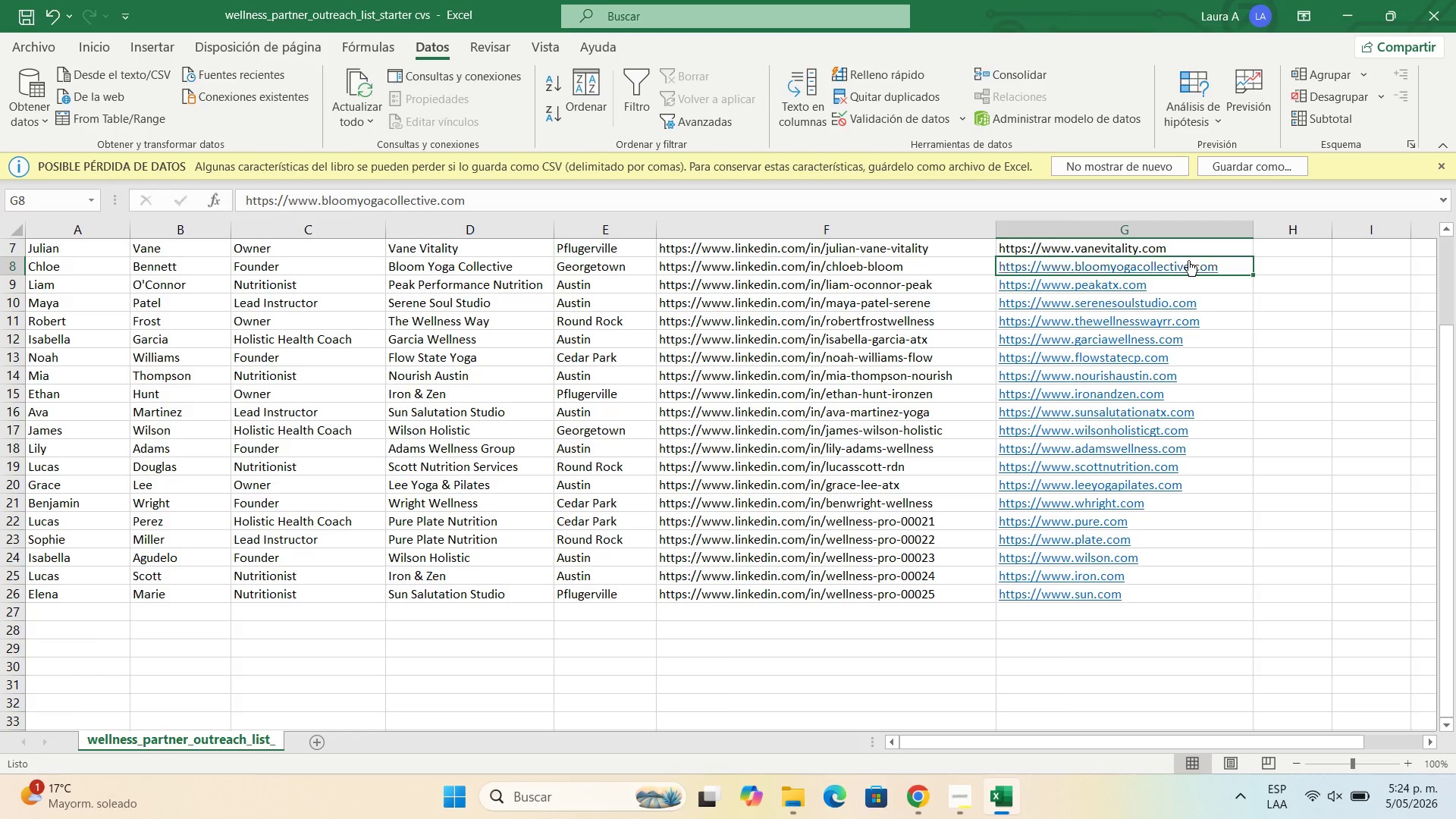 
key(Enter)
 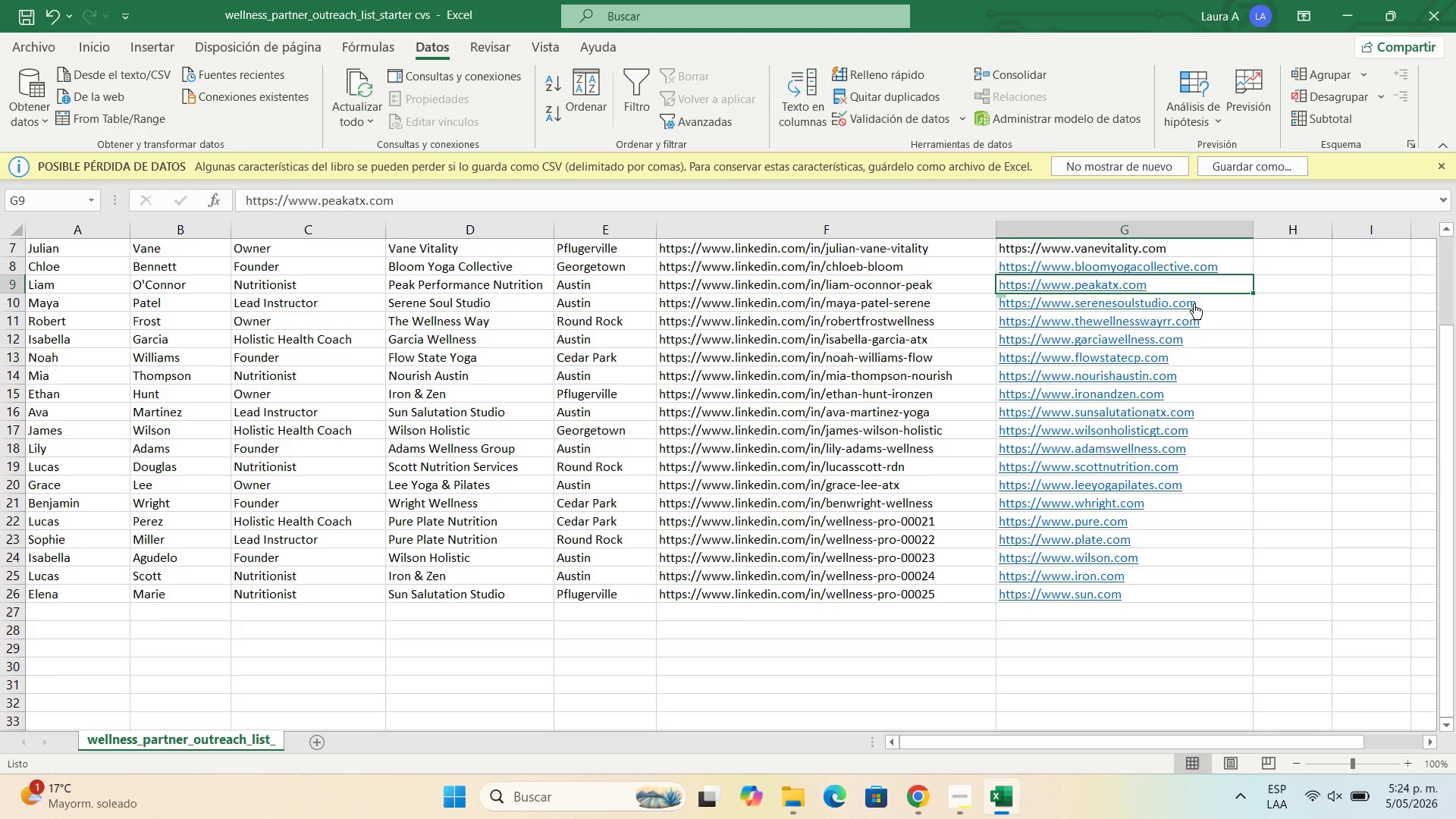 
scroll: coordinate [1198, 303], scroll_direction: up, amount: 3.0
 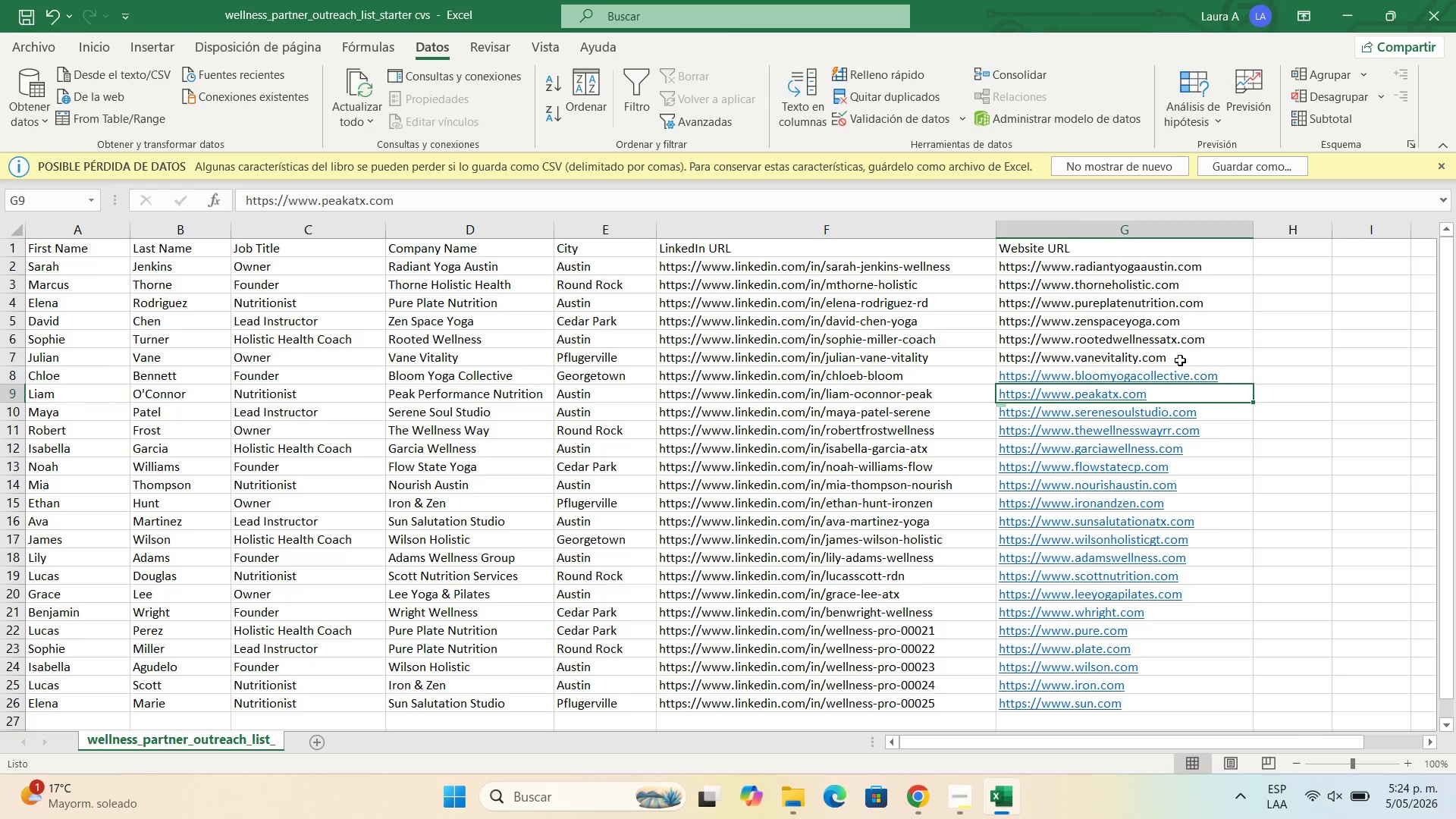 
double_click([1180, 359])
 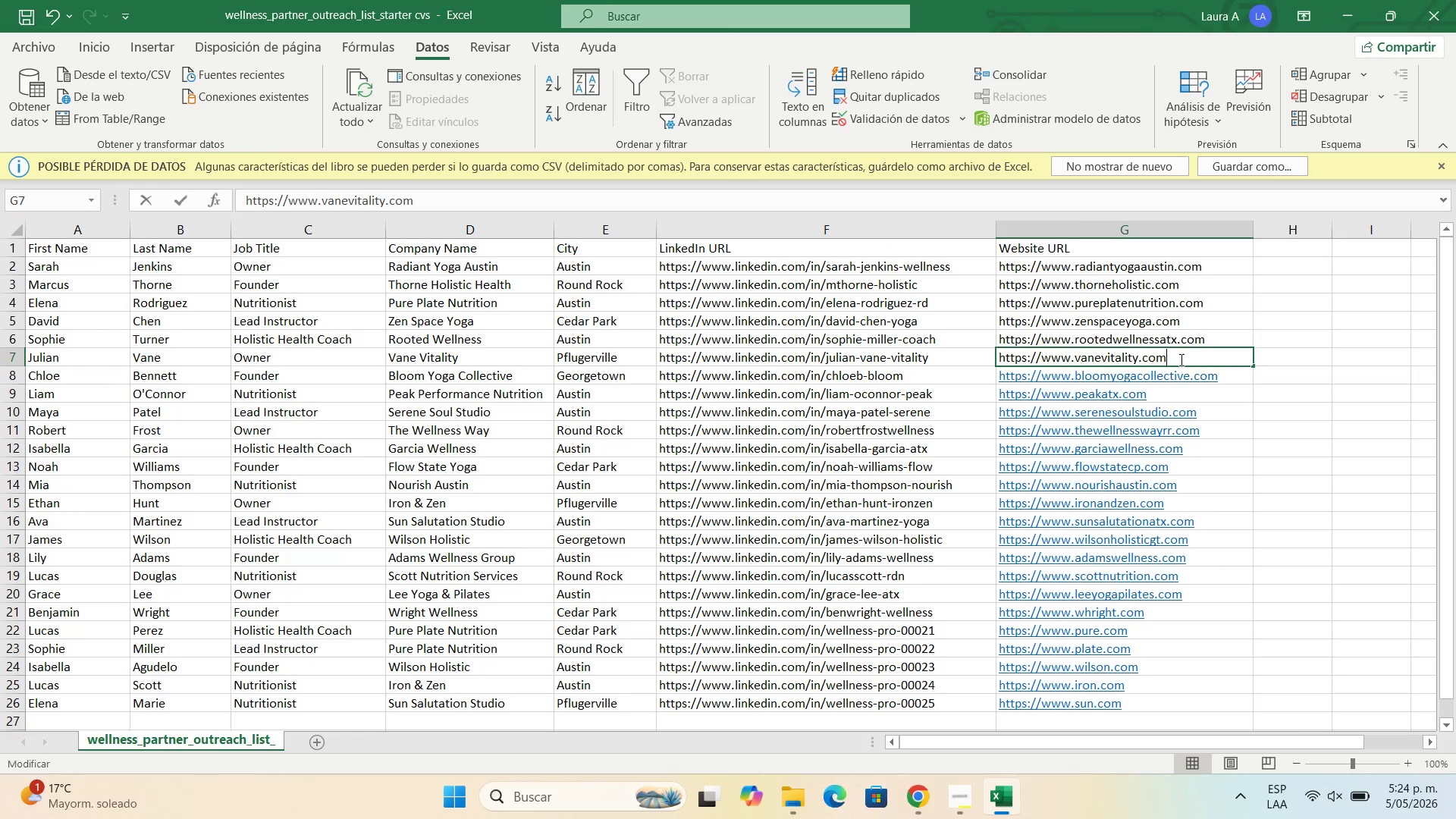 
key(Enter)
 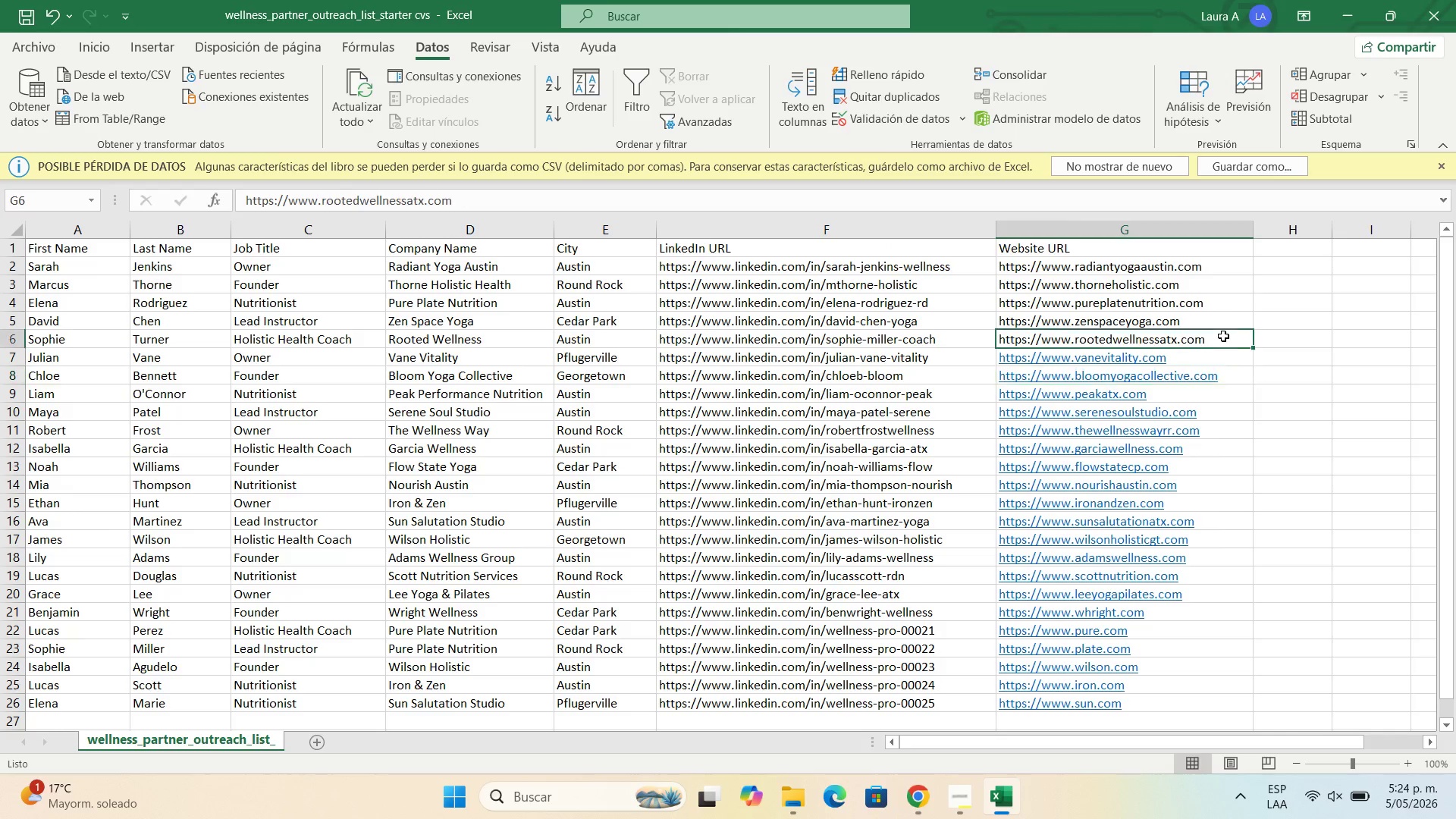 
double_click([1223, 336])
 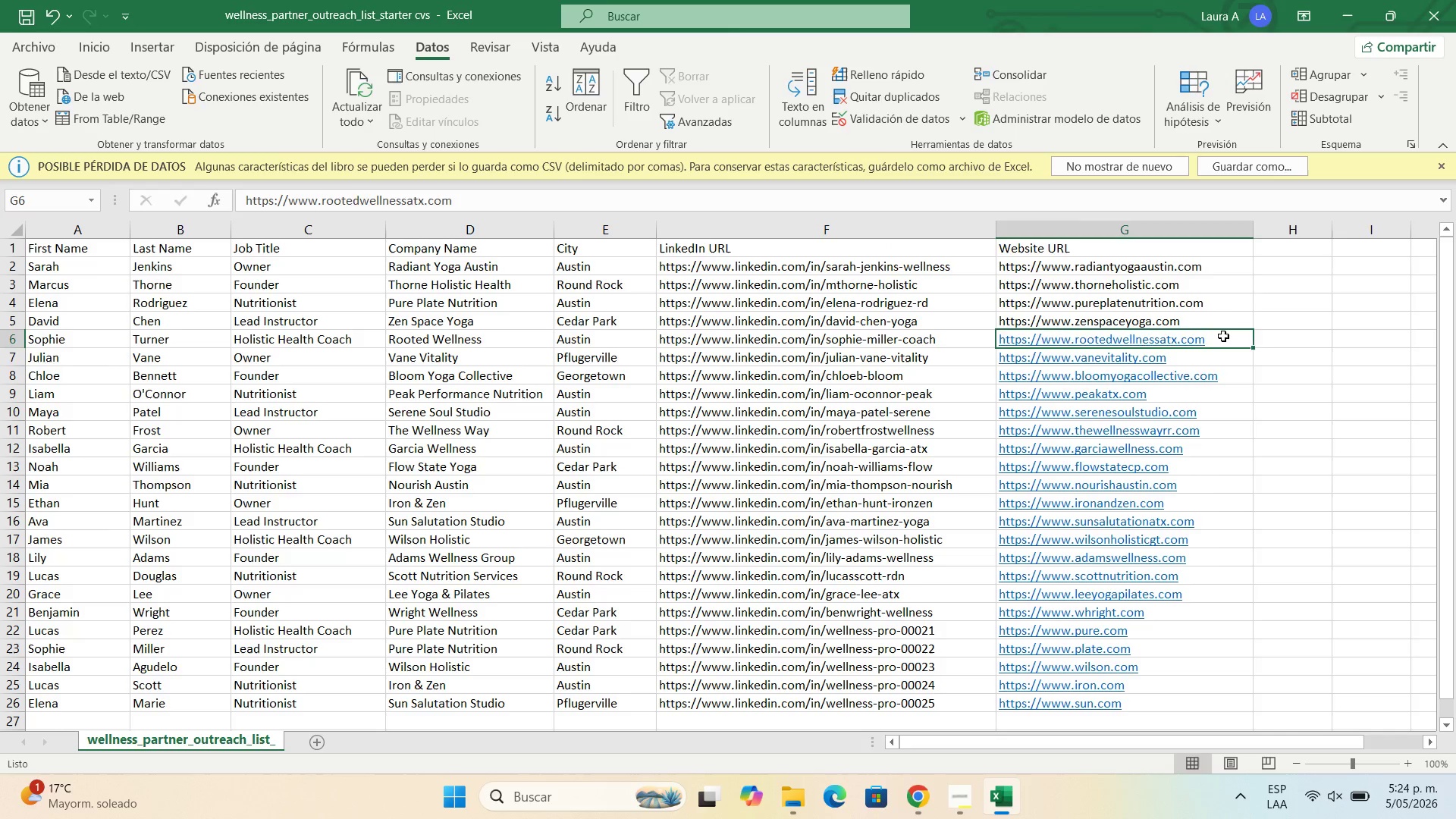 
key(Enter)
 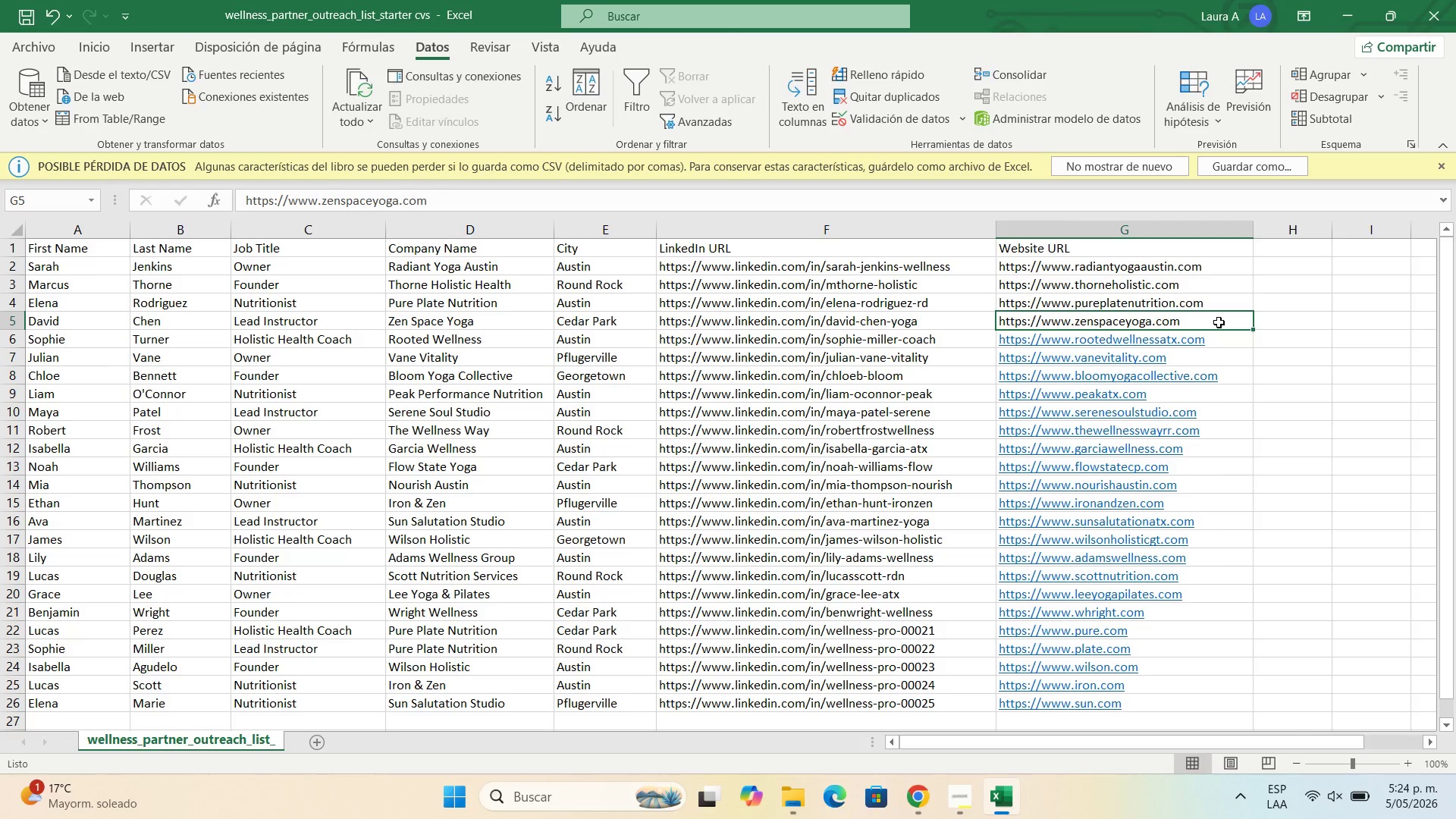 
double_click([1219, 322])
 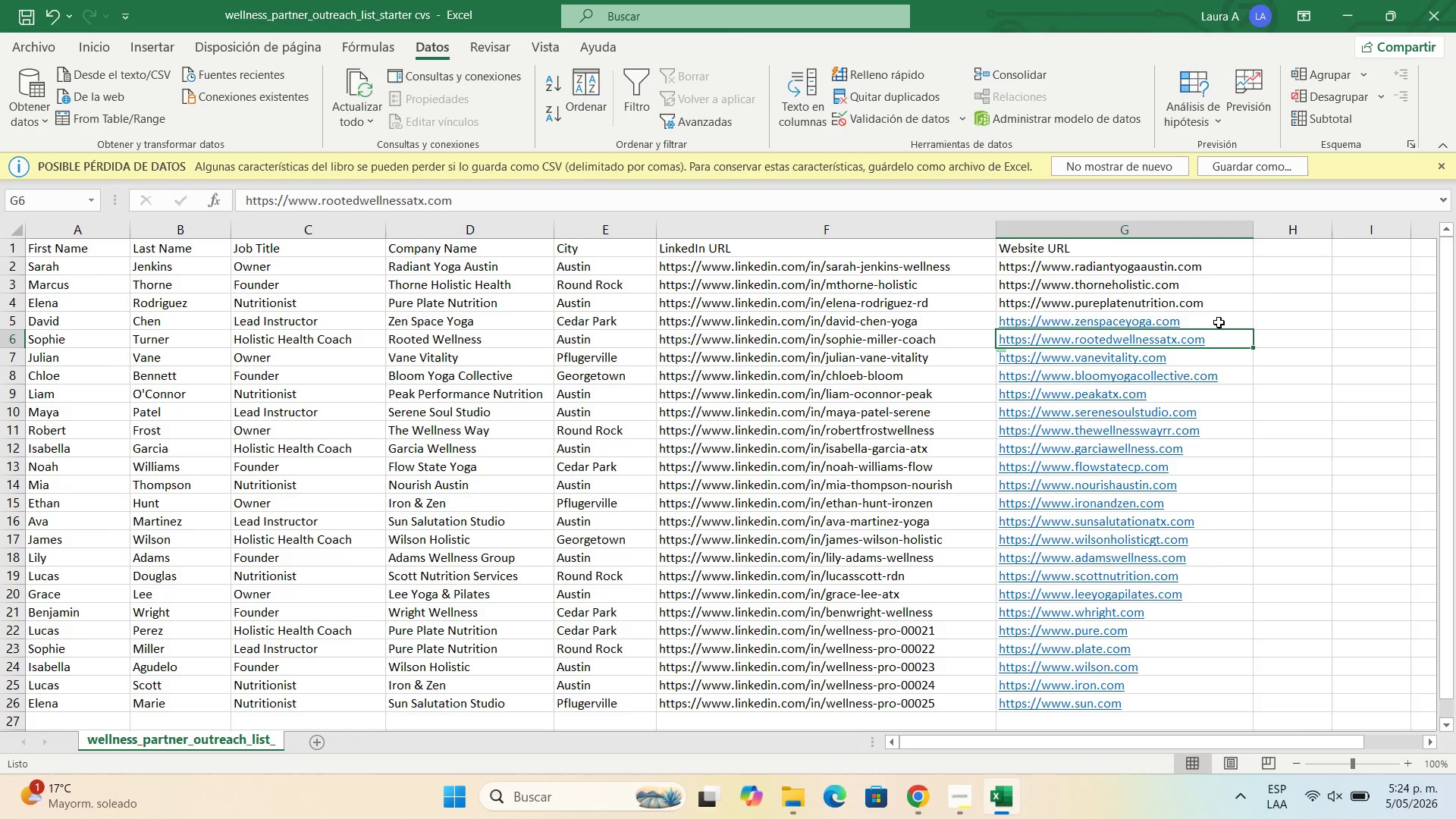 
key(Enter)